 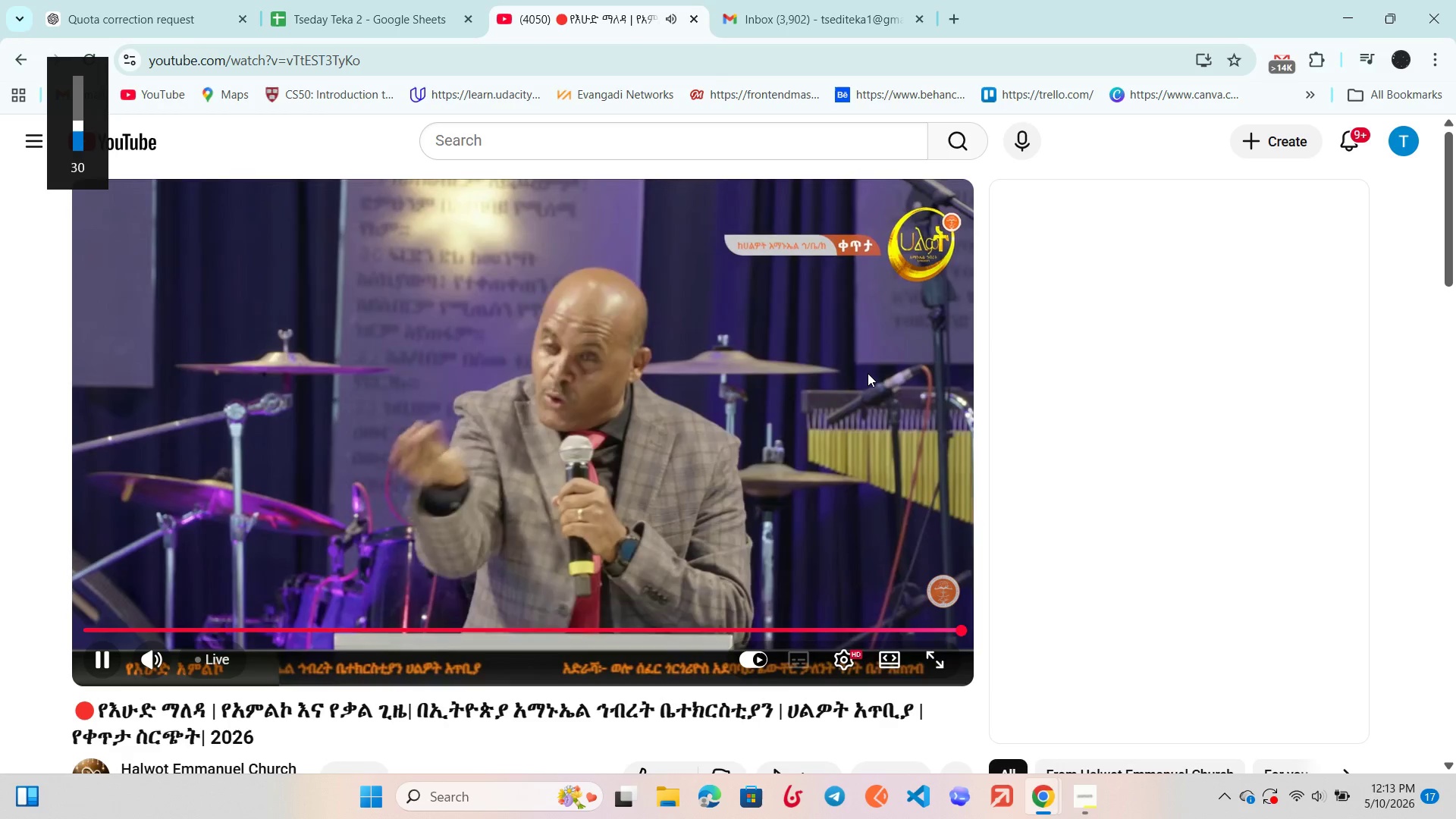 
key(VolumeDown)
 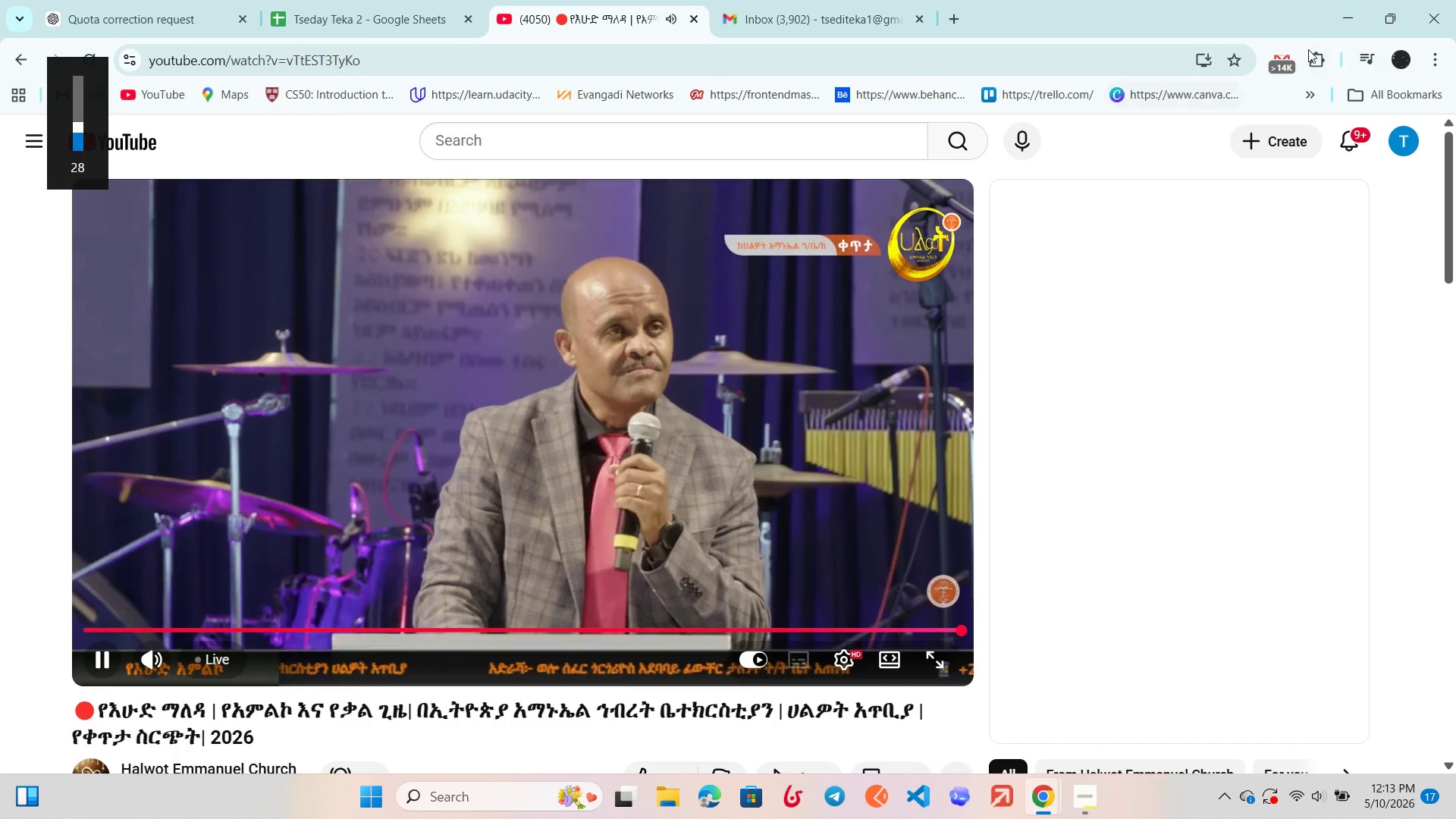 
left_click([1338, 17])
 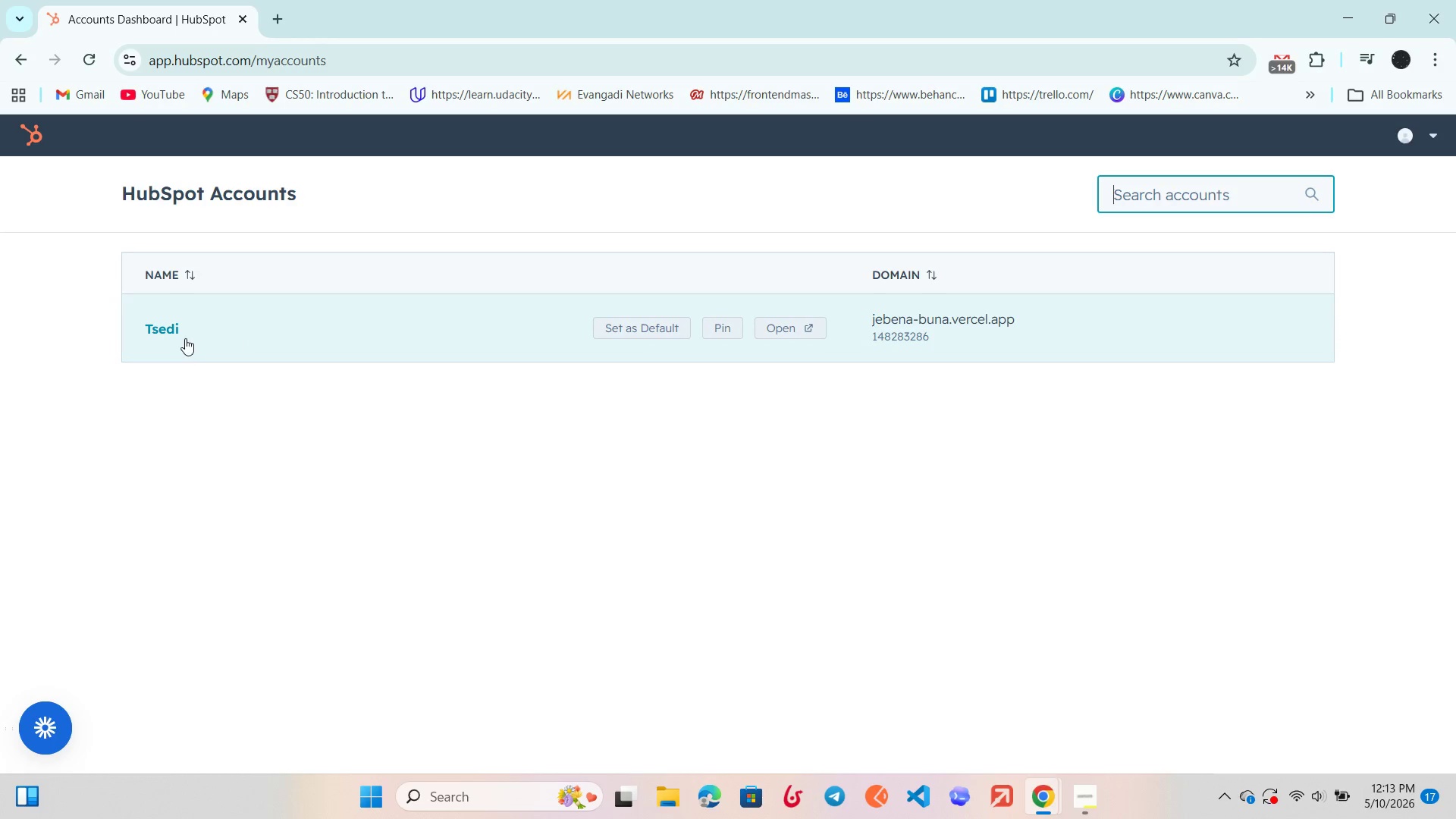 
left_click([154, 328])
 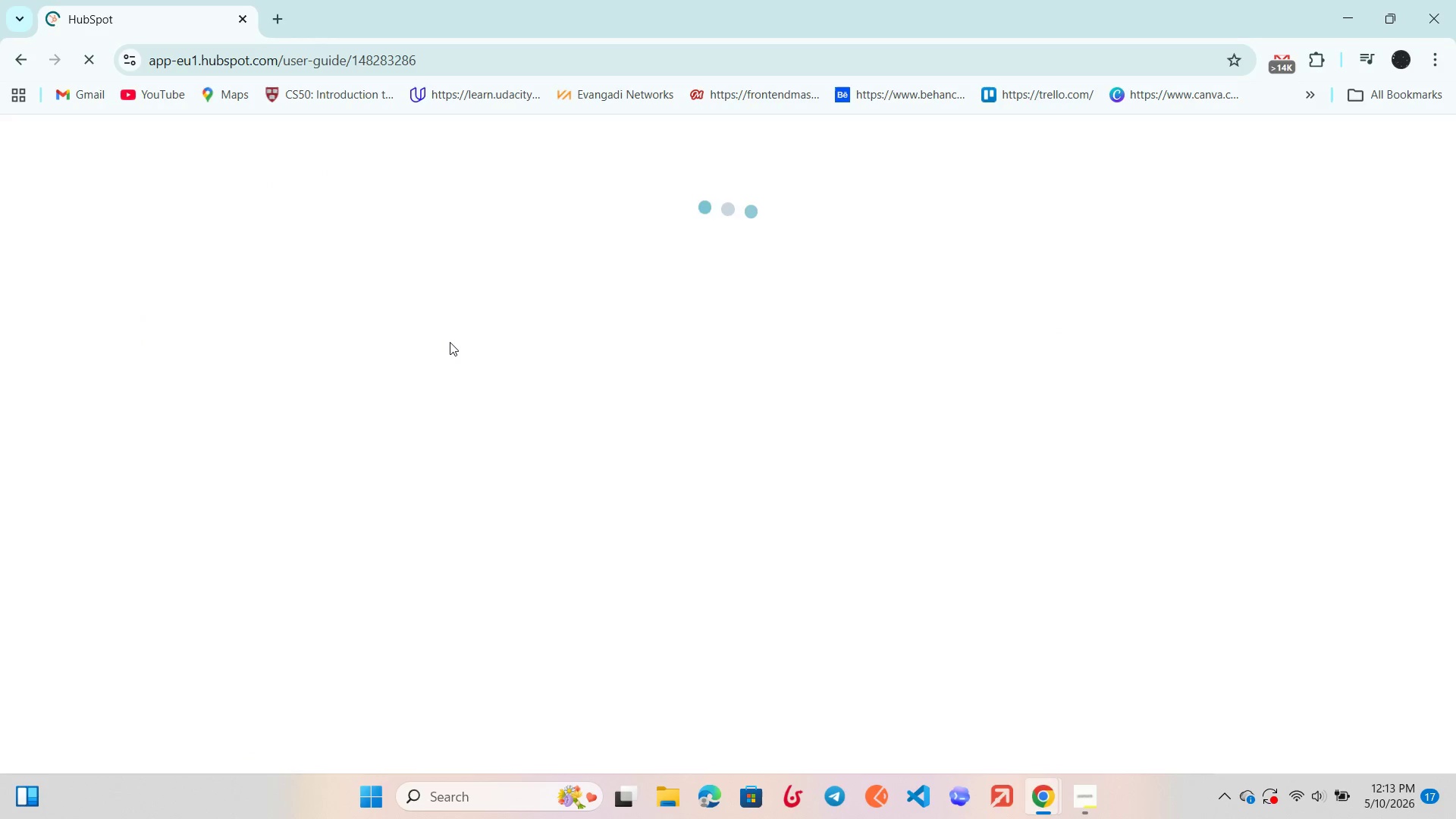 
wait(5.02)
 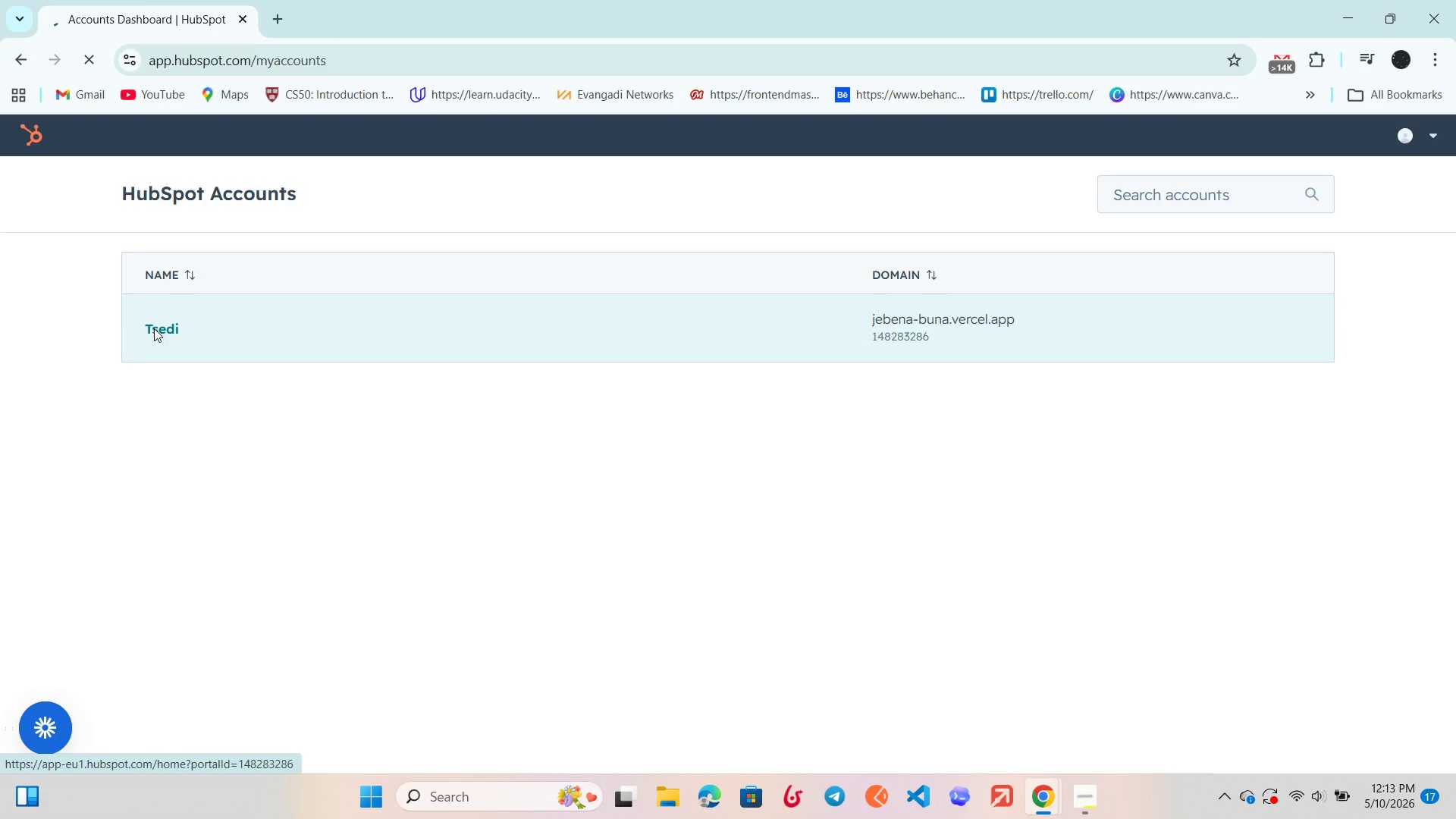 
scroll: coordinate [450, 341], scroll_direction: down, amount: 1.0
 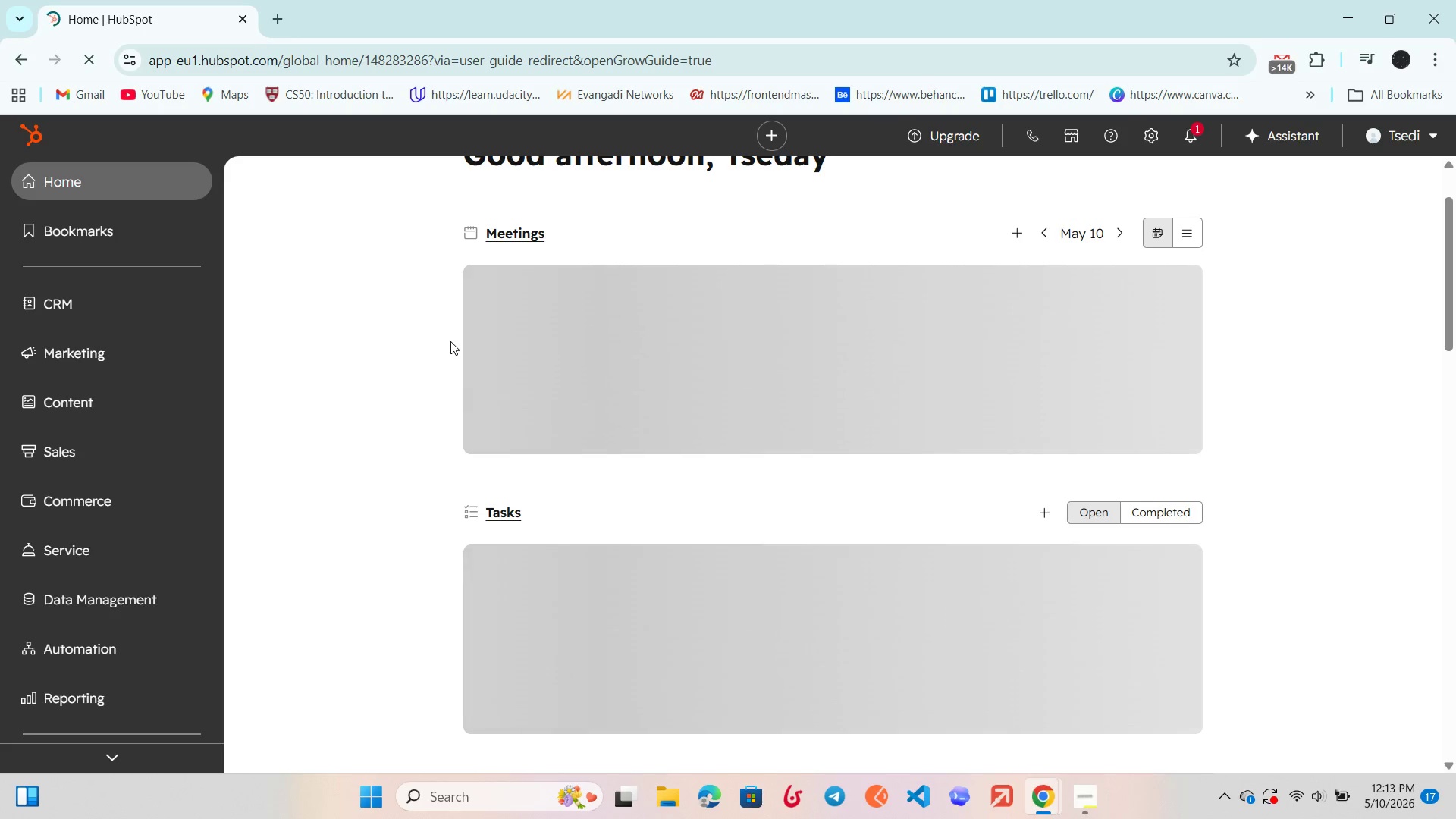 
scroll: coordinate [450, 341], scroll_direction: up, amount: 2.0
 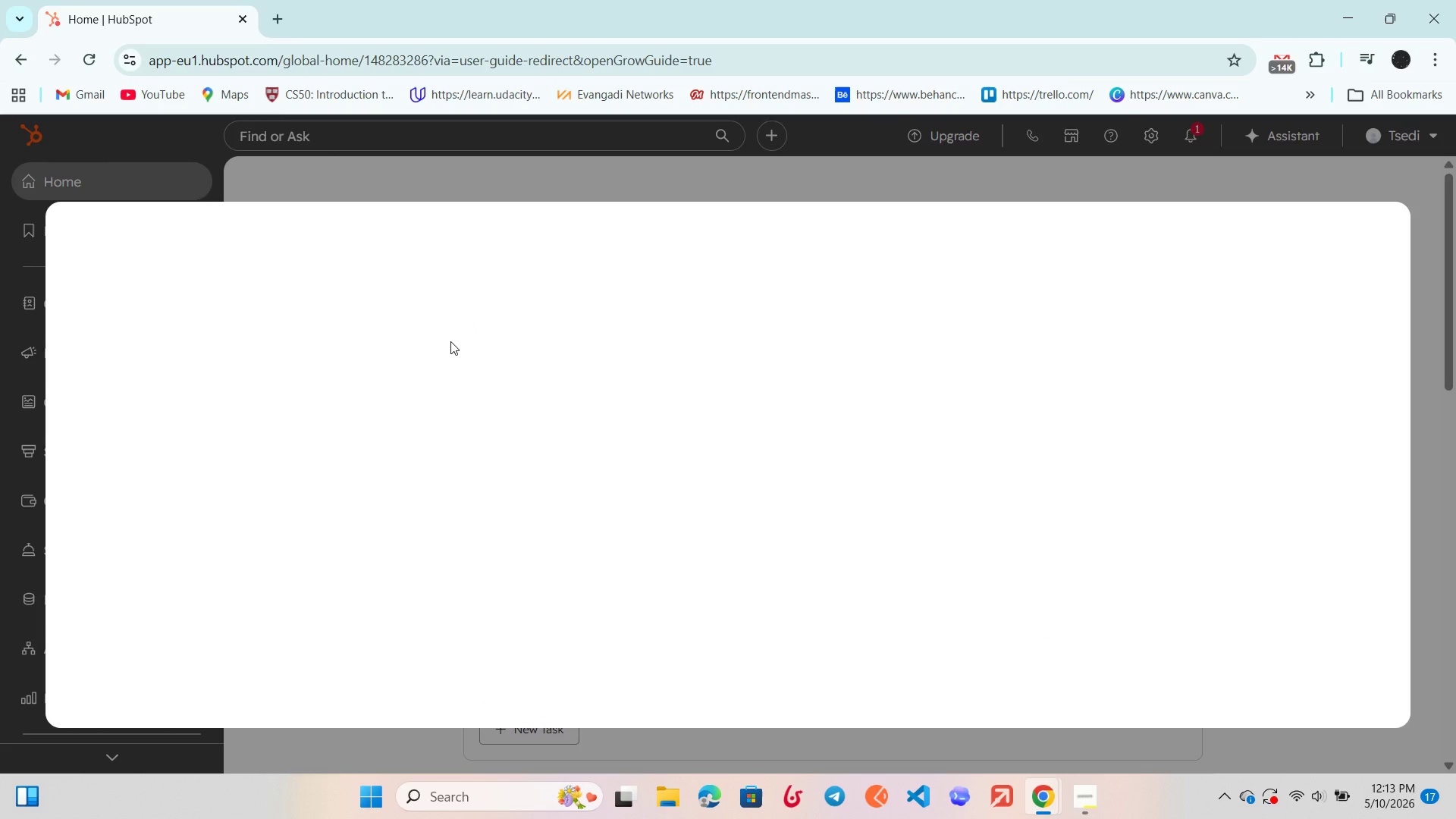 
wait(7.65)
 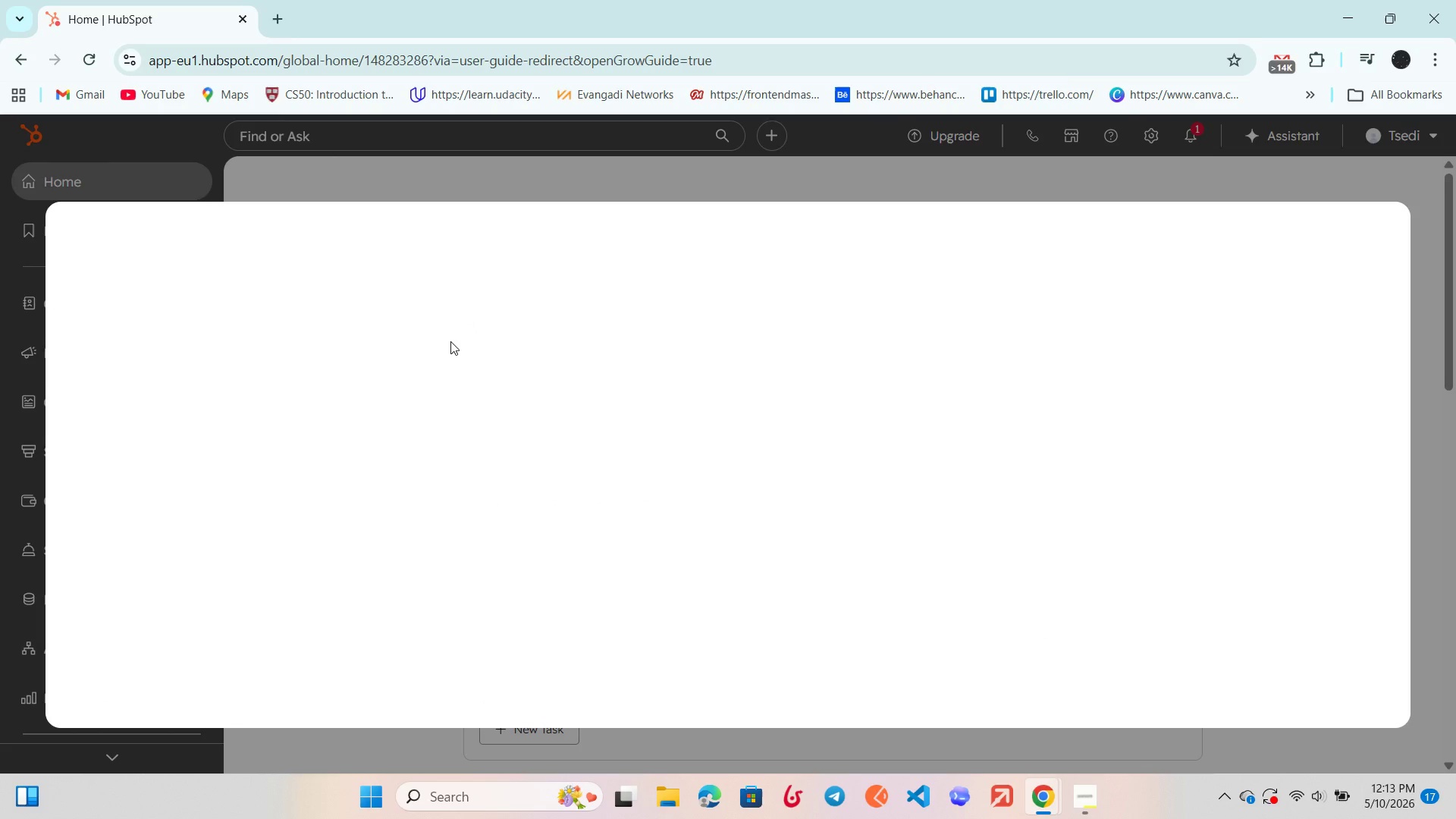 
left_click([1357, 243])
 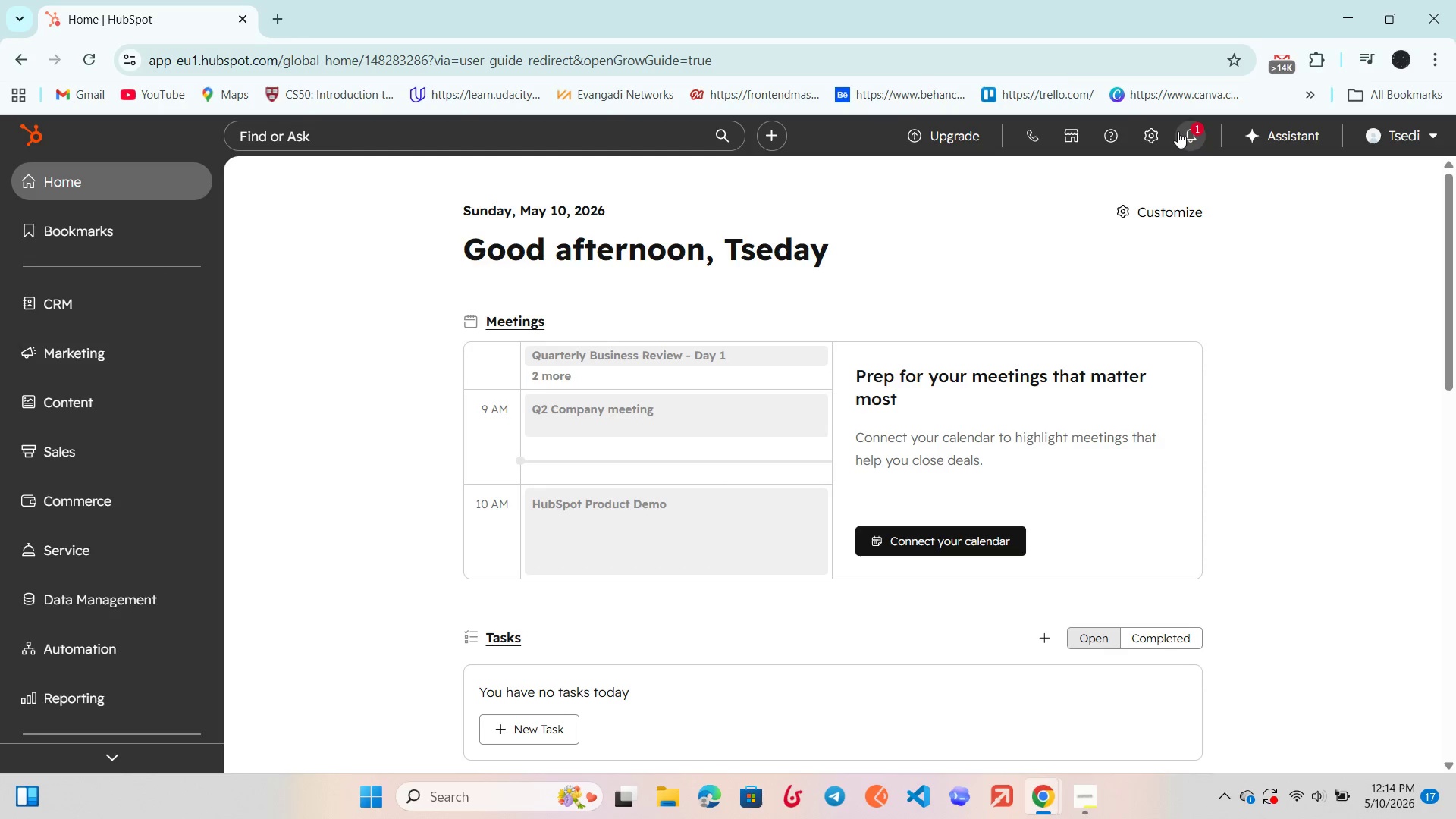 
left_click([1178, 131])
 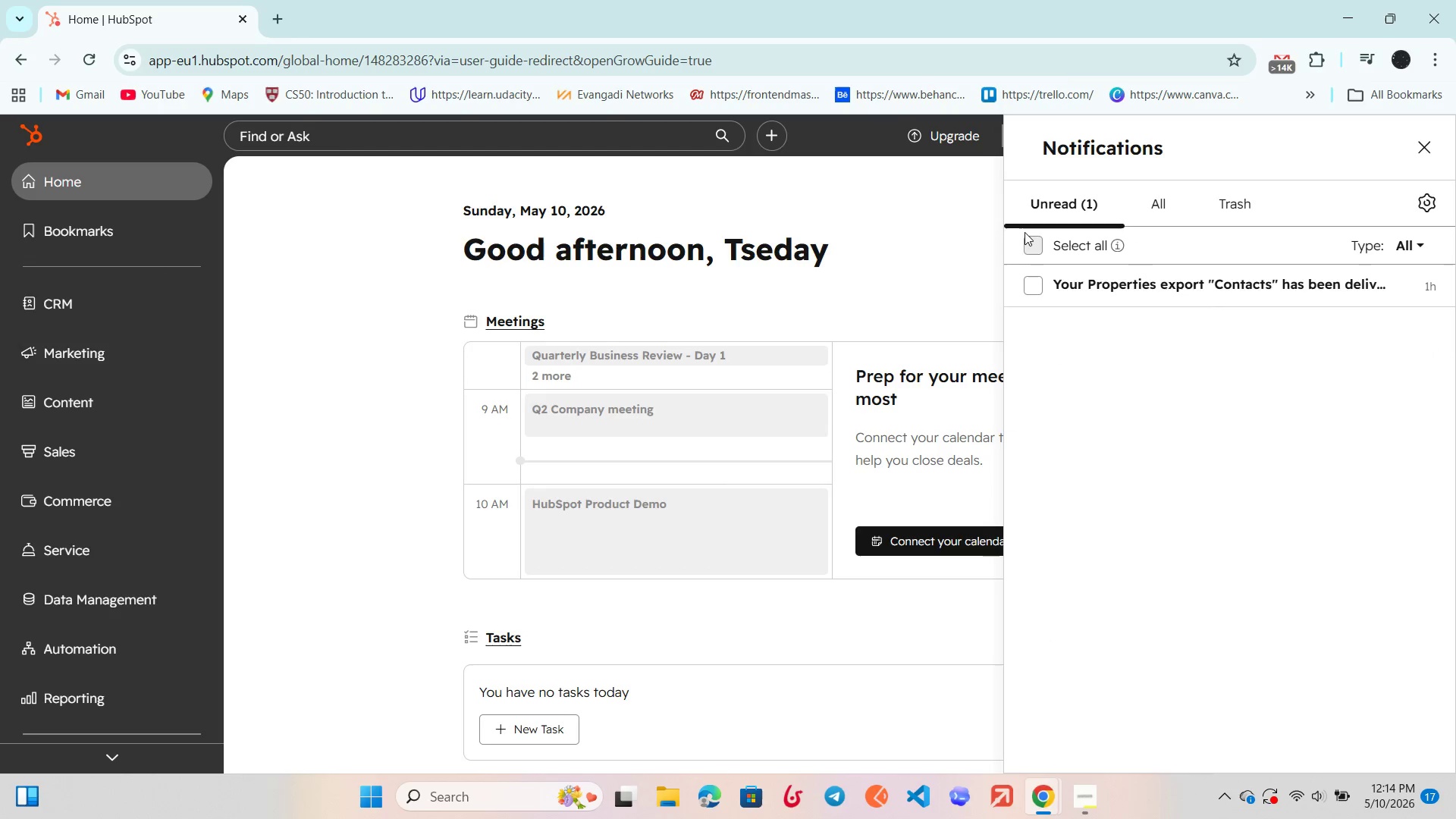 
left_click([1033, 253])
 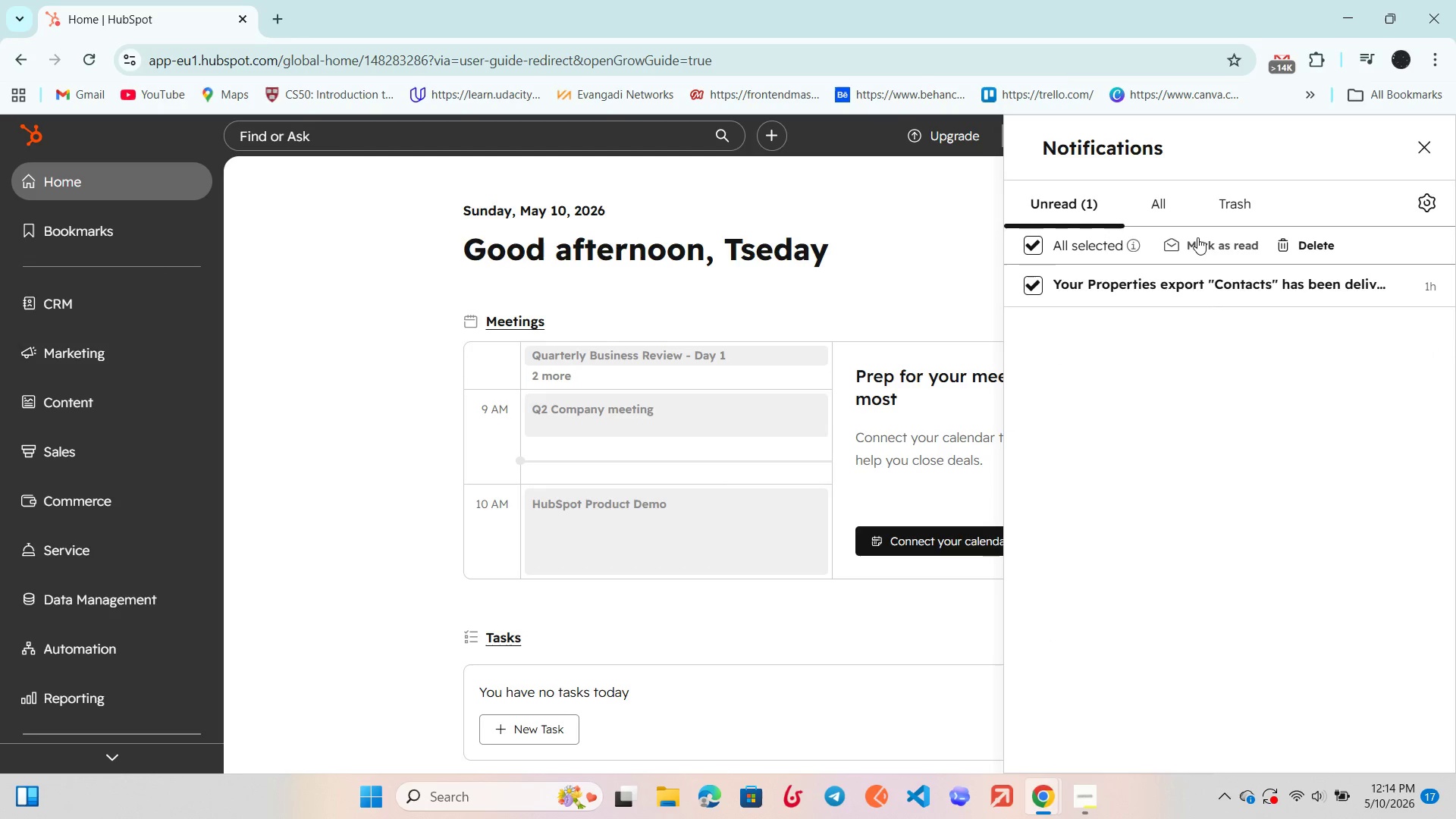 
left_click([1197, 237])
 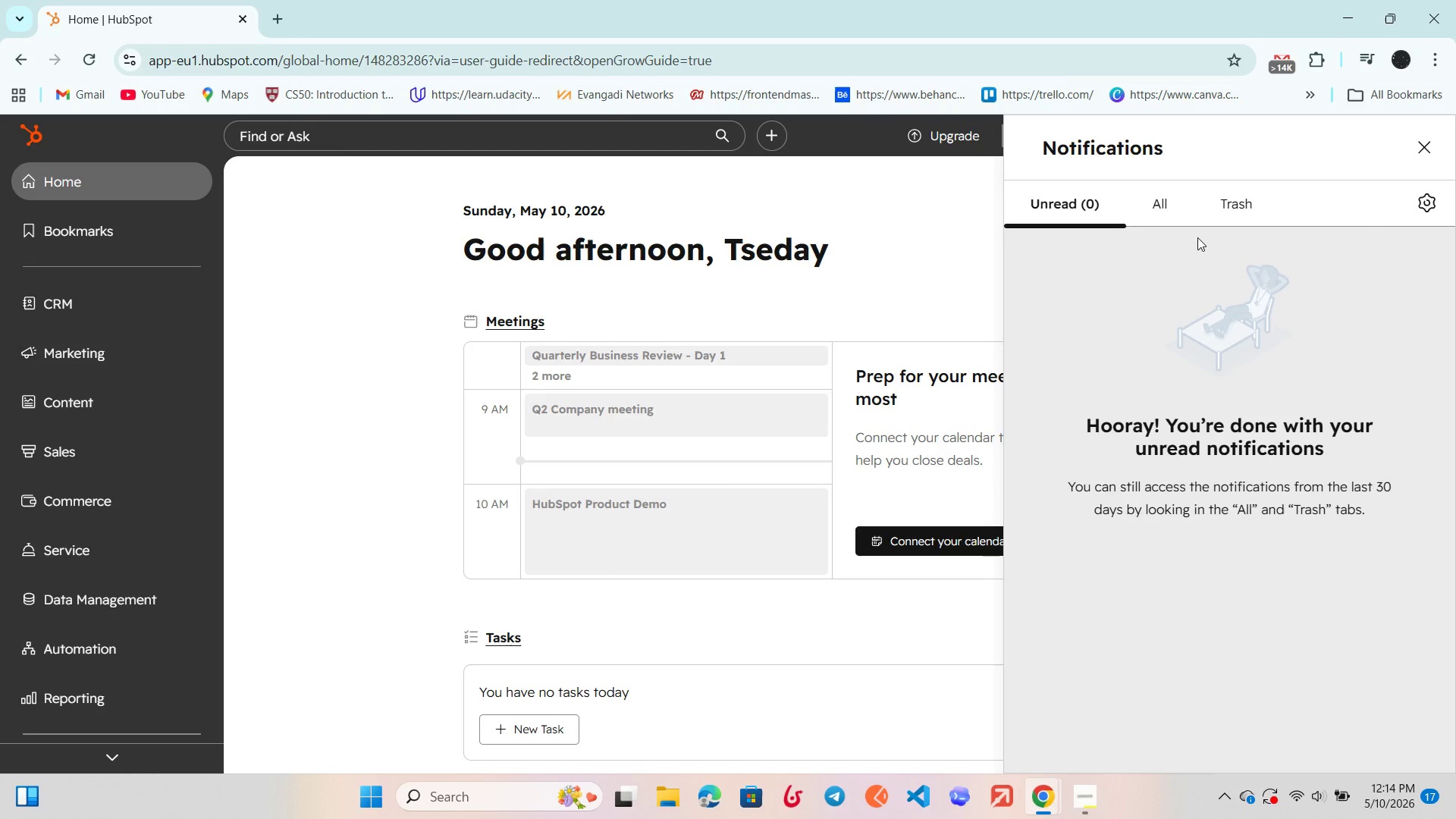 
wait(8.95)
 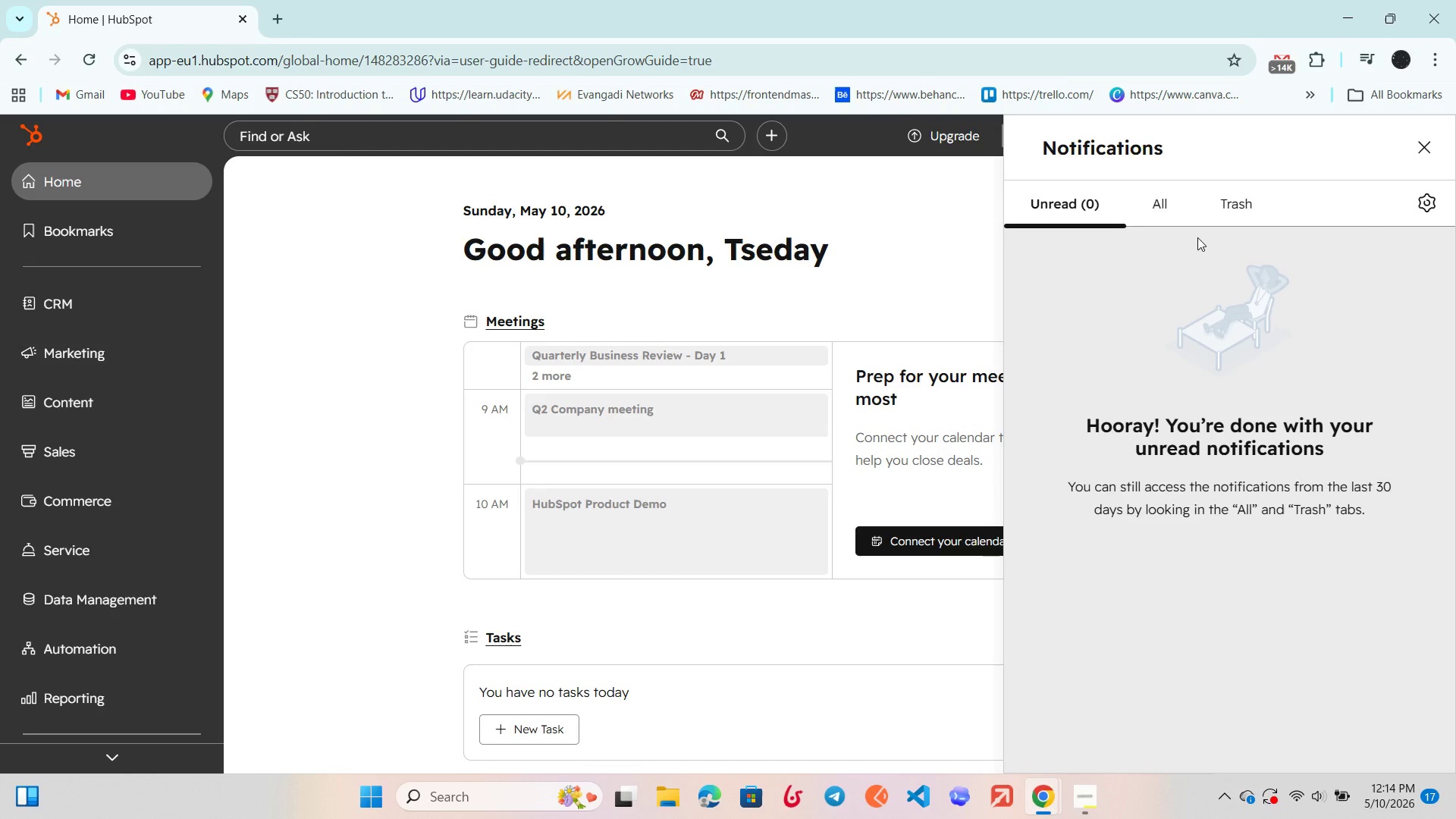 
left_click([1436, 144])
 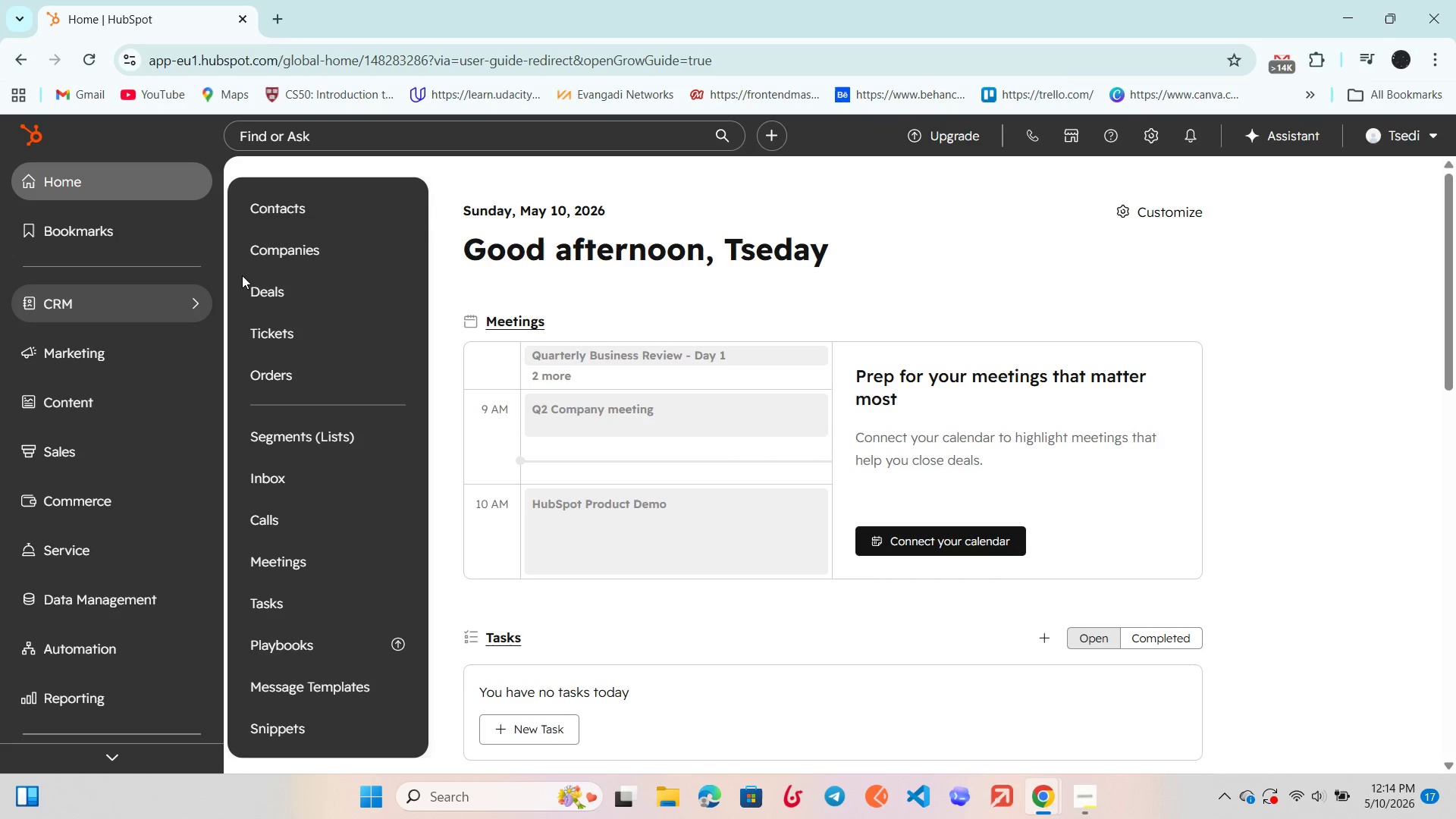 
left_click([305, 209])
 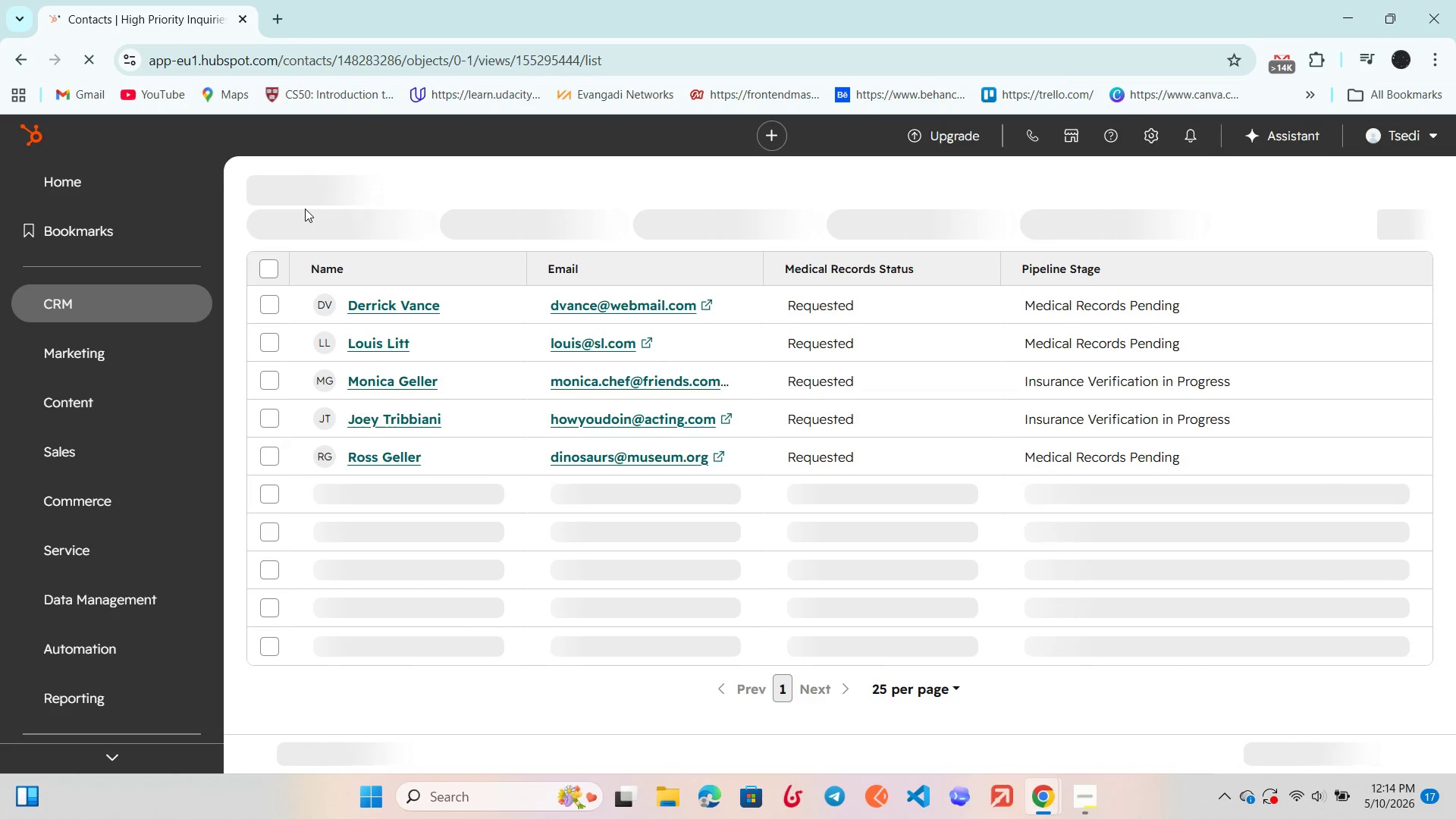 
mouse_move([306, 259])
 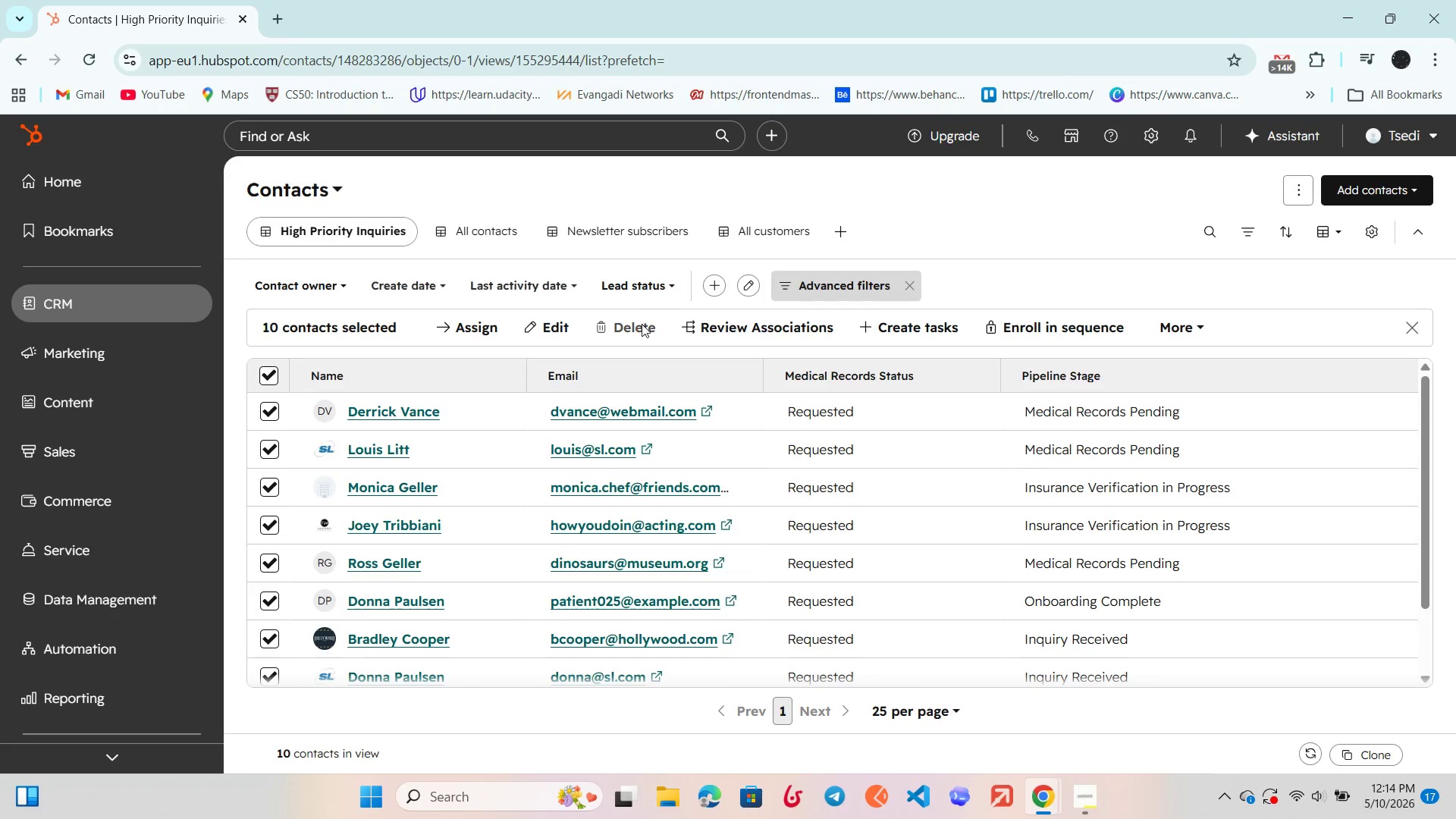 
left_click([642, 324])
 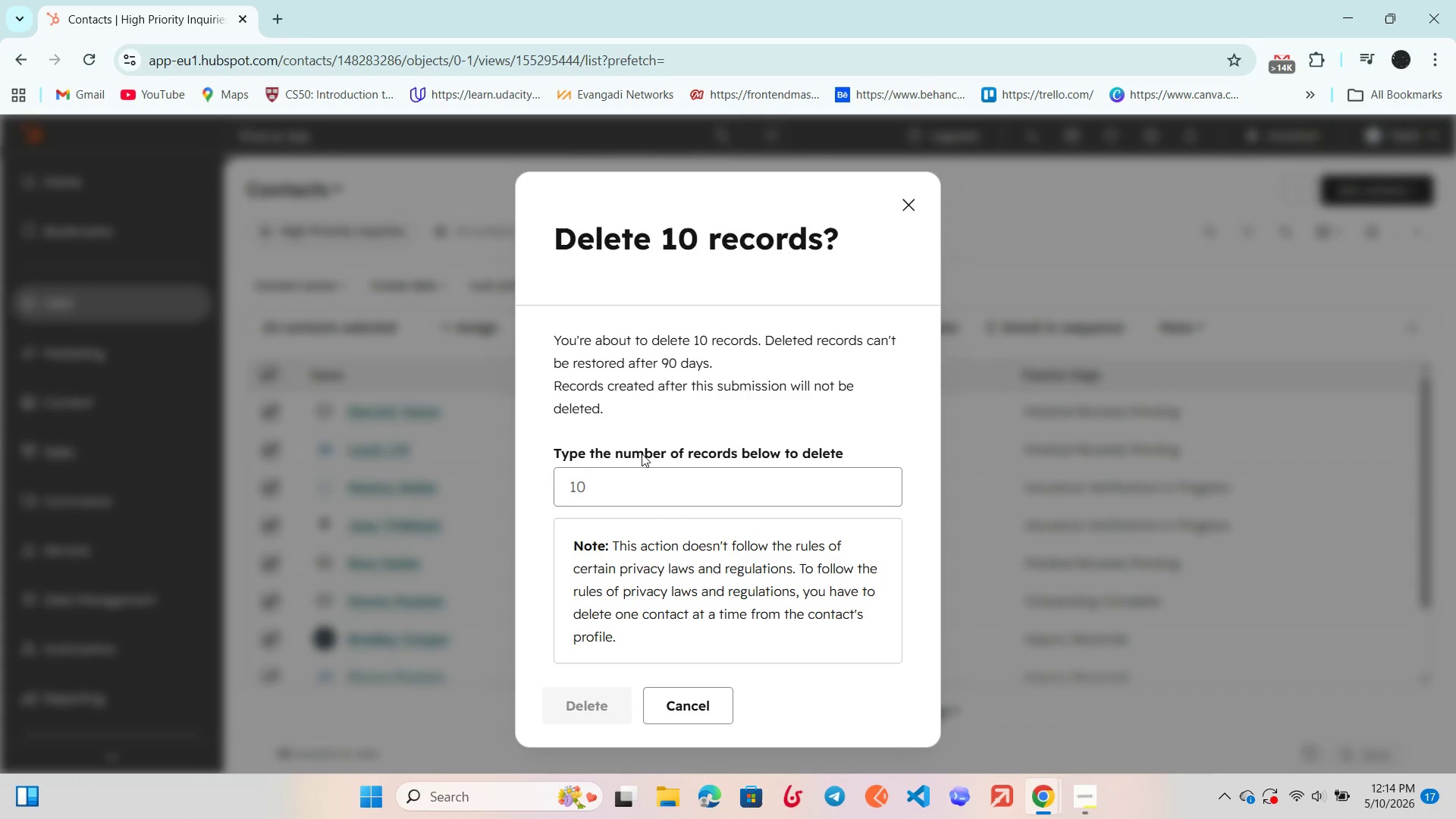 
left_click([637, 476])
 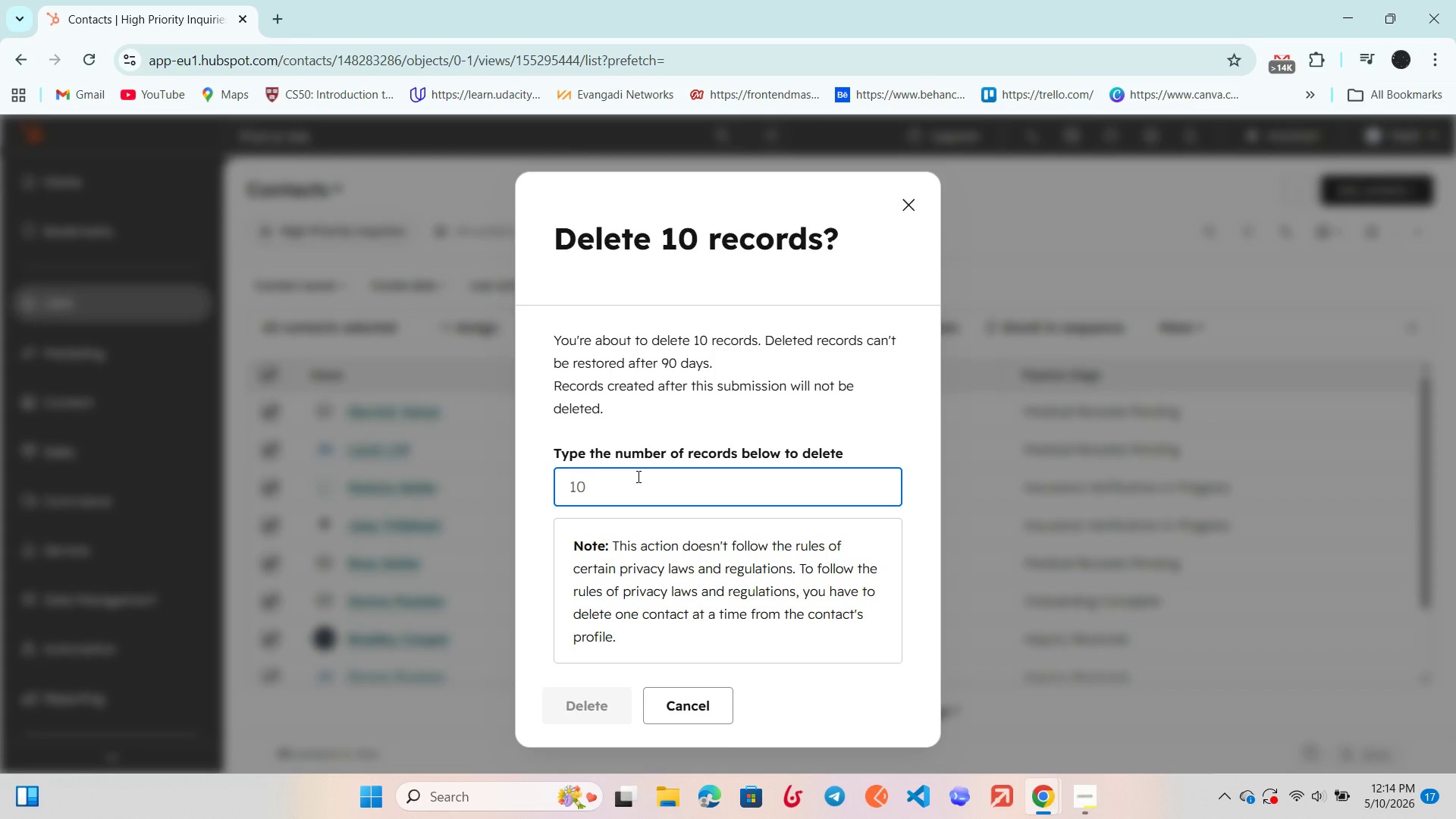 
type(10)
 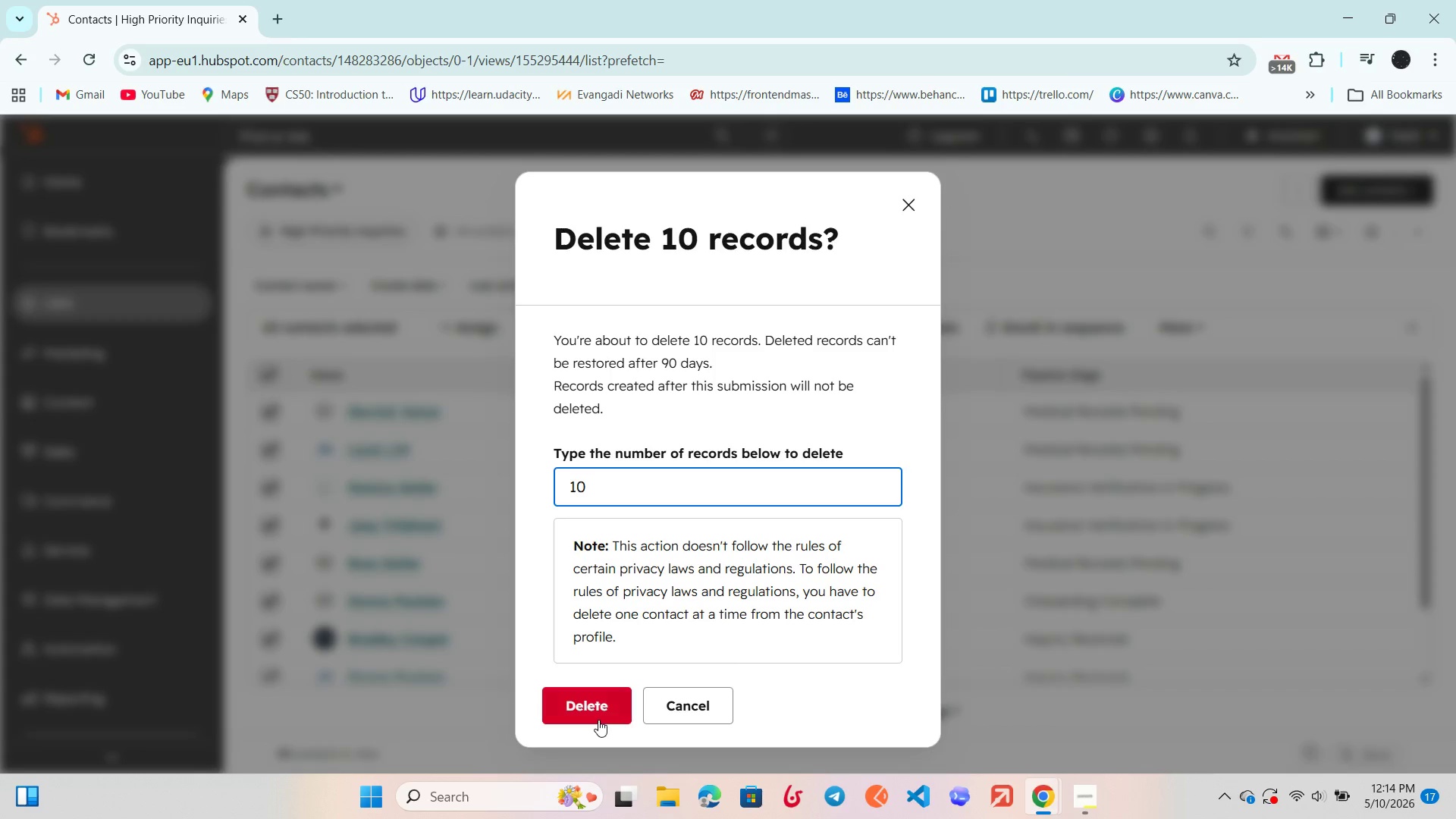 
left_click([598, 720])
 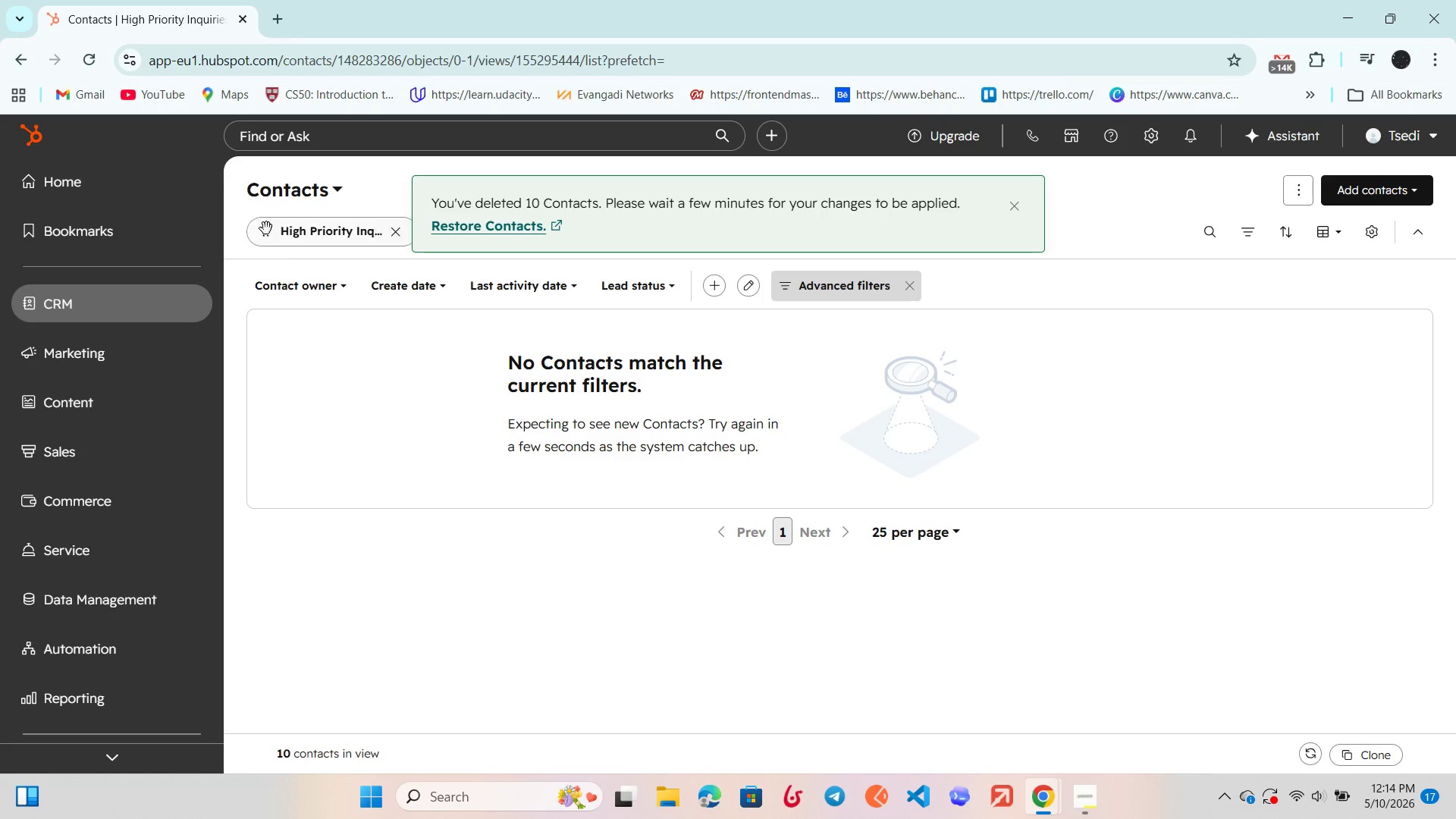 
left_click([265, 228])
 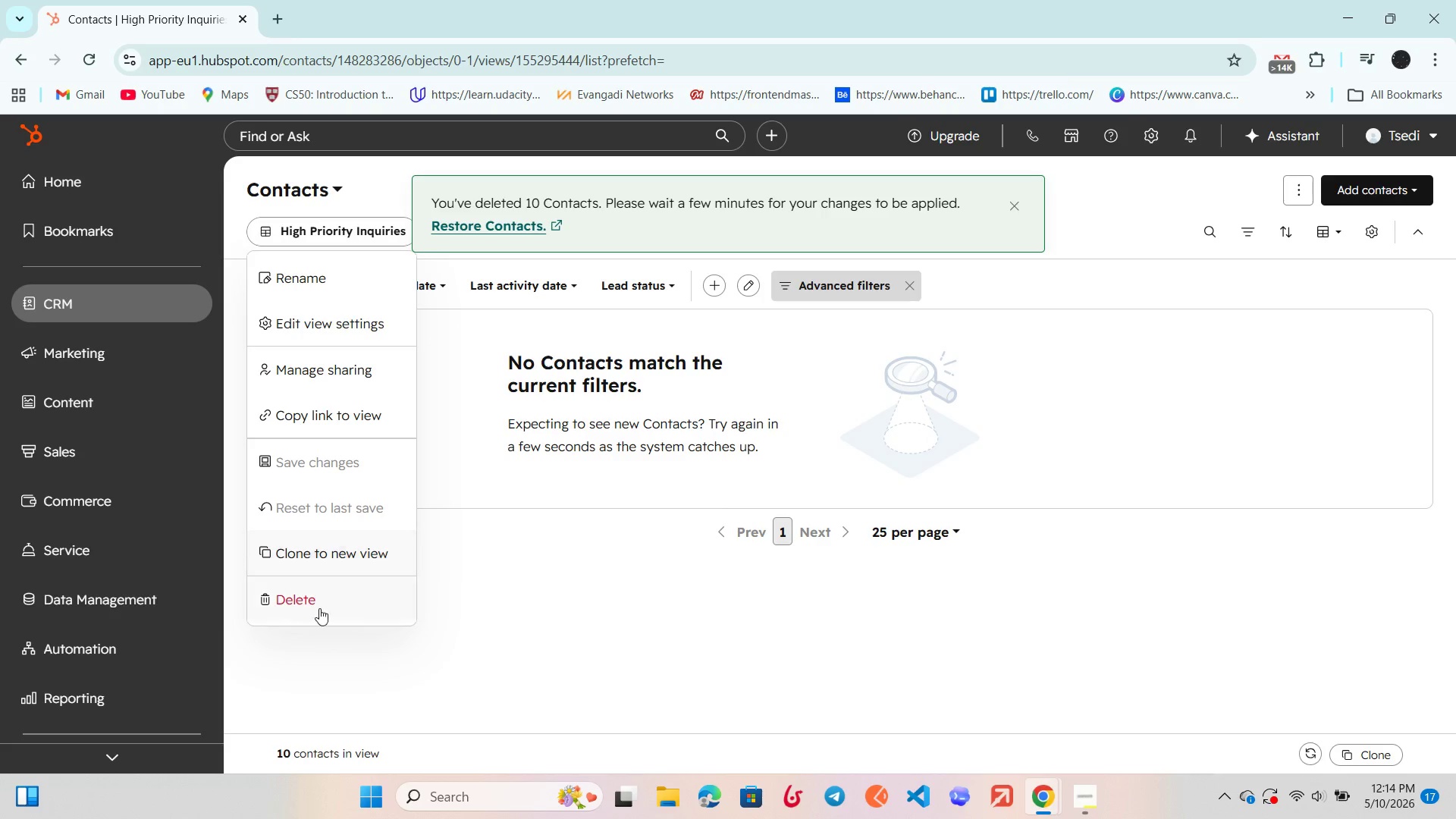 
left_click([319, 613])
 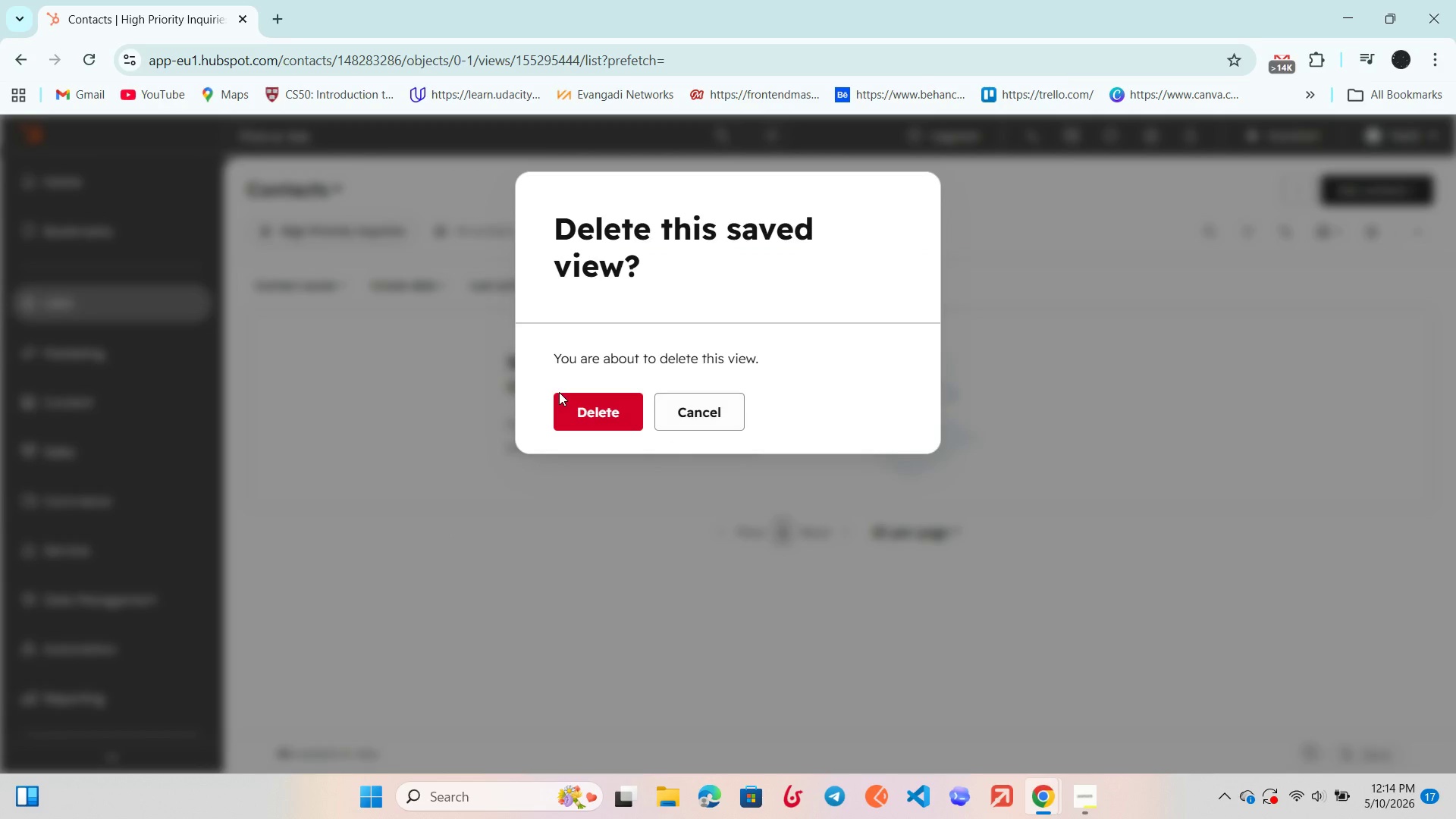 
double_click([563, 398])
 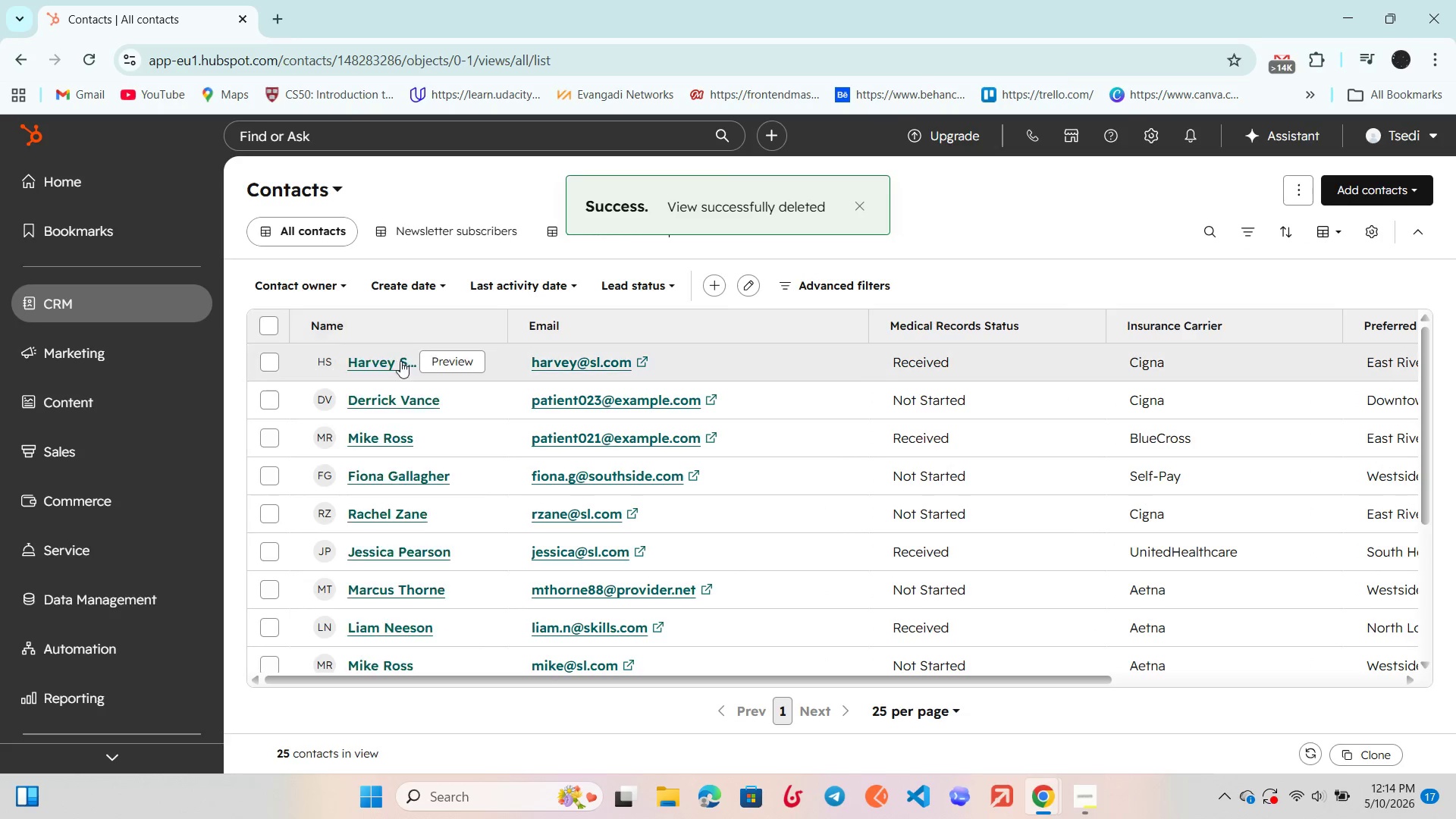 
left_click([272, 318])
 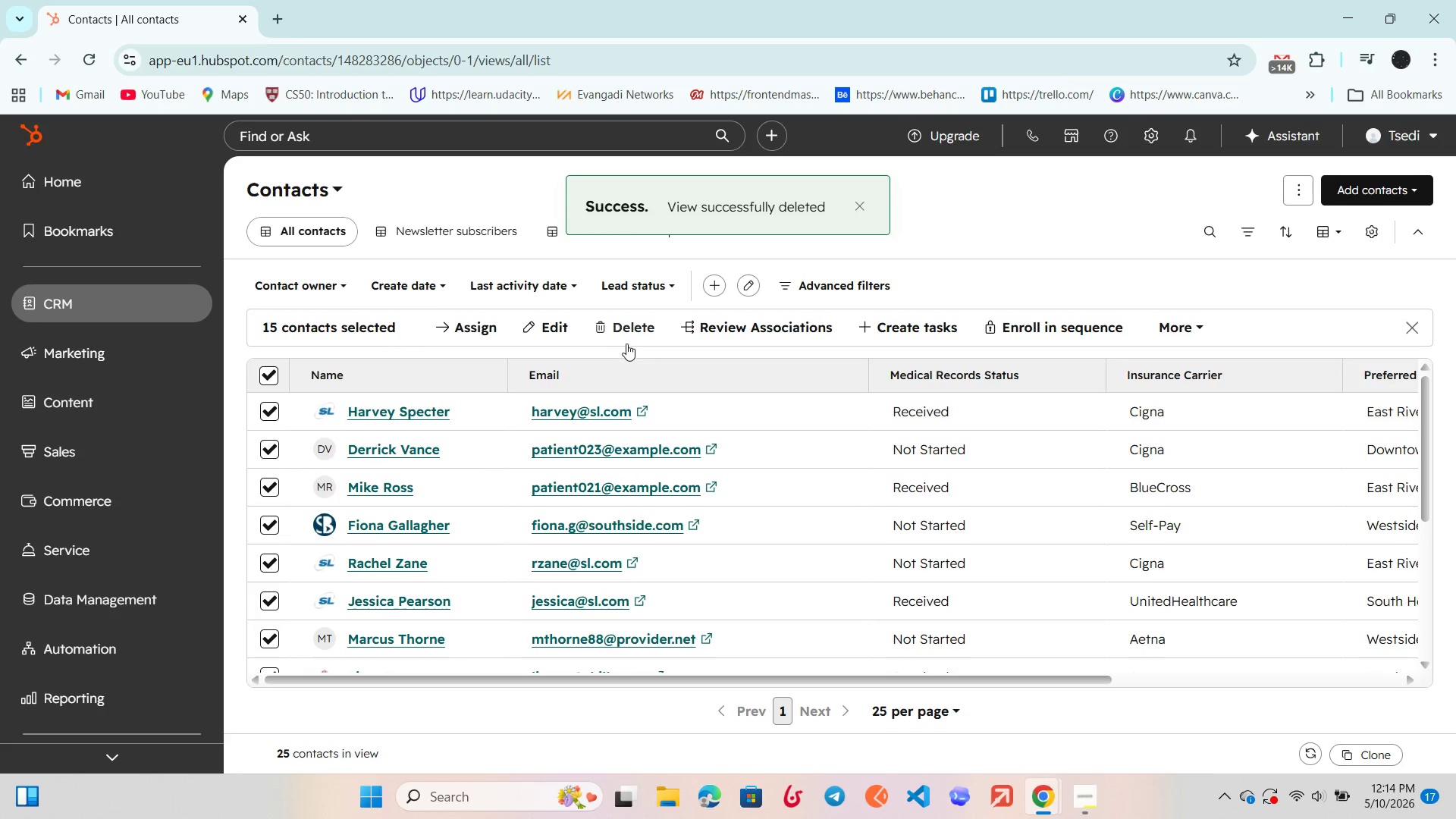 
left_click([633, 318])
 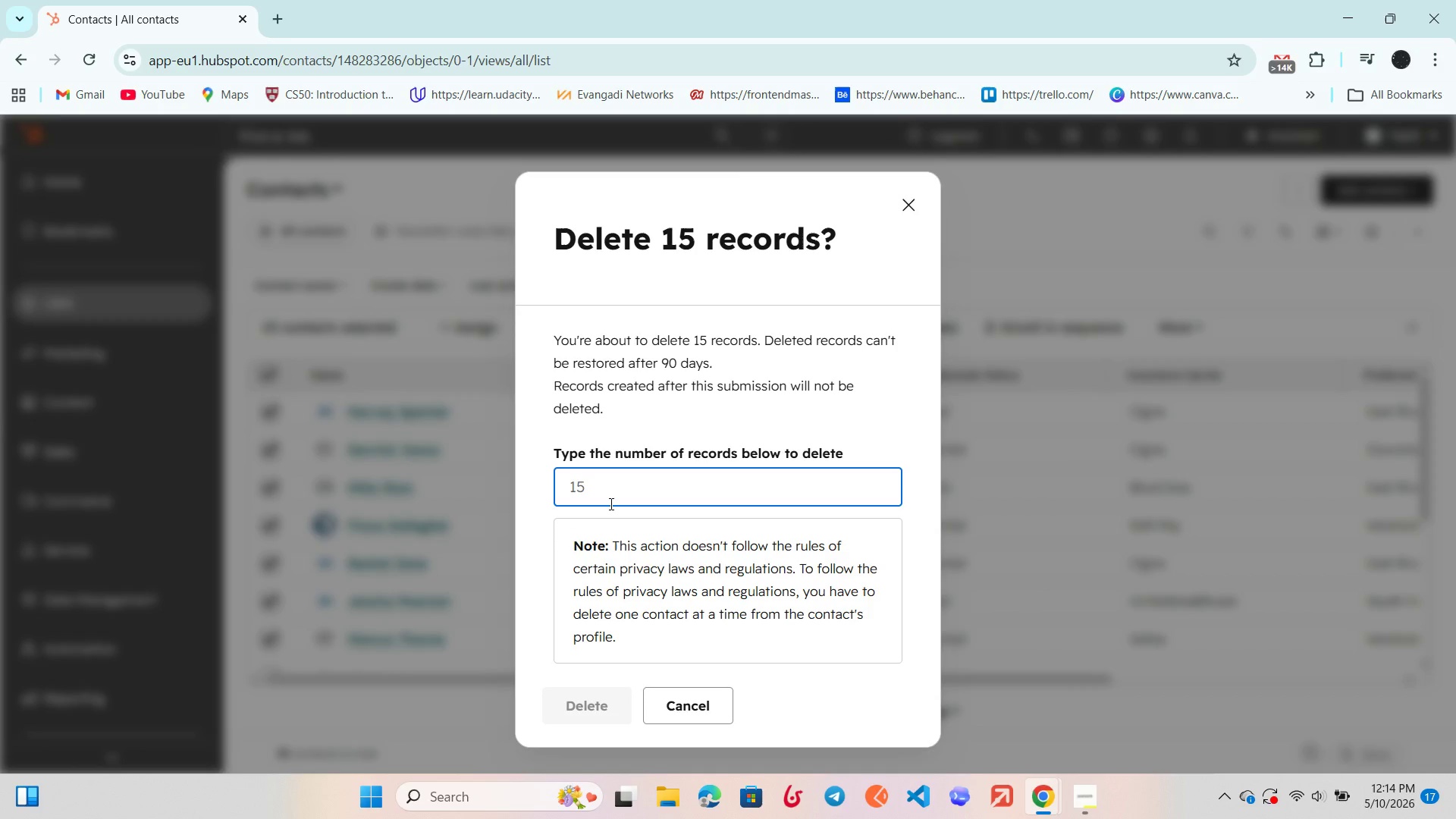 
type(15)
 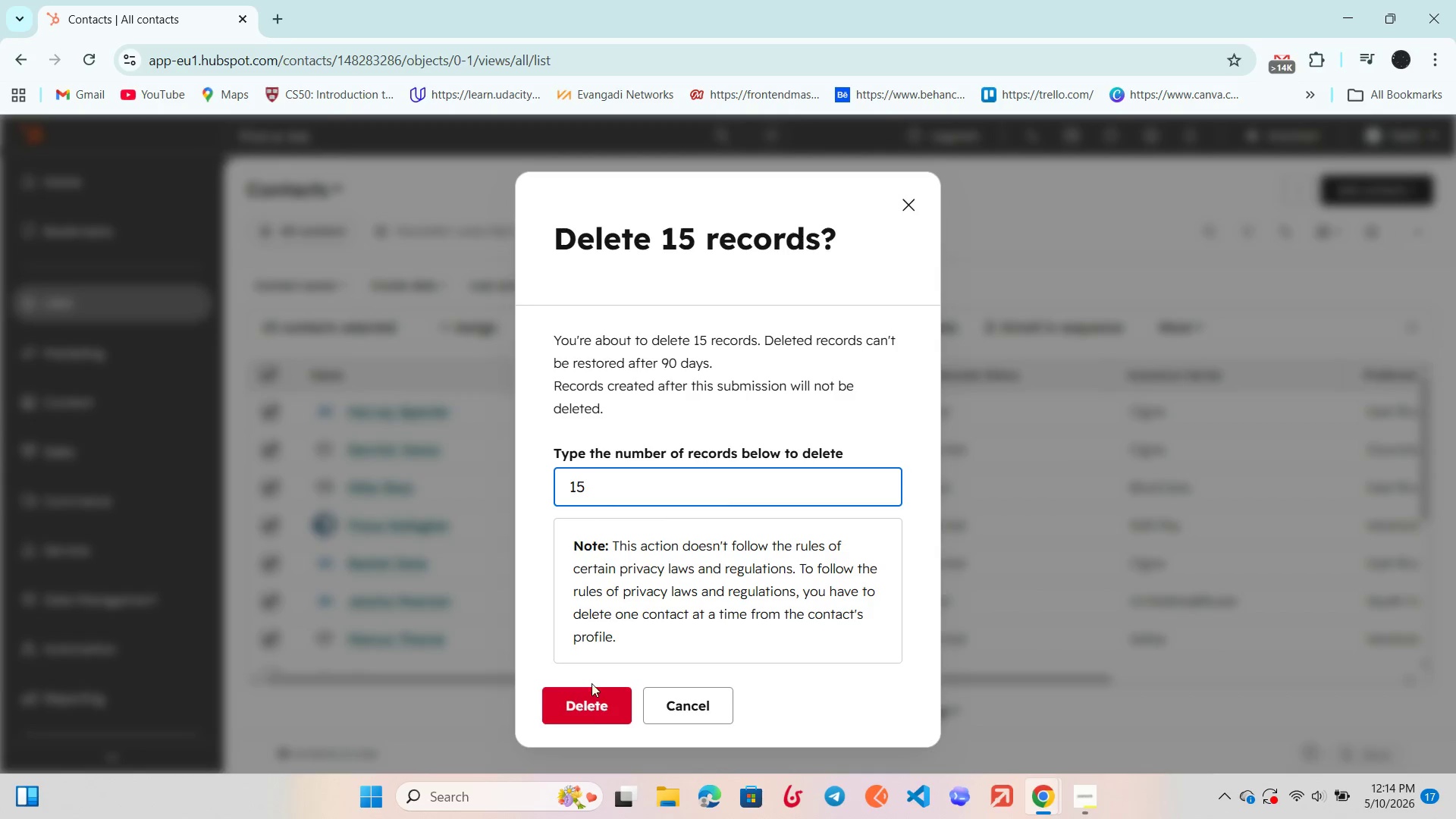 
left_click([588, 714])
 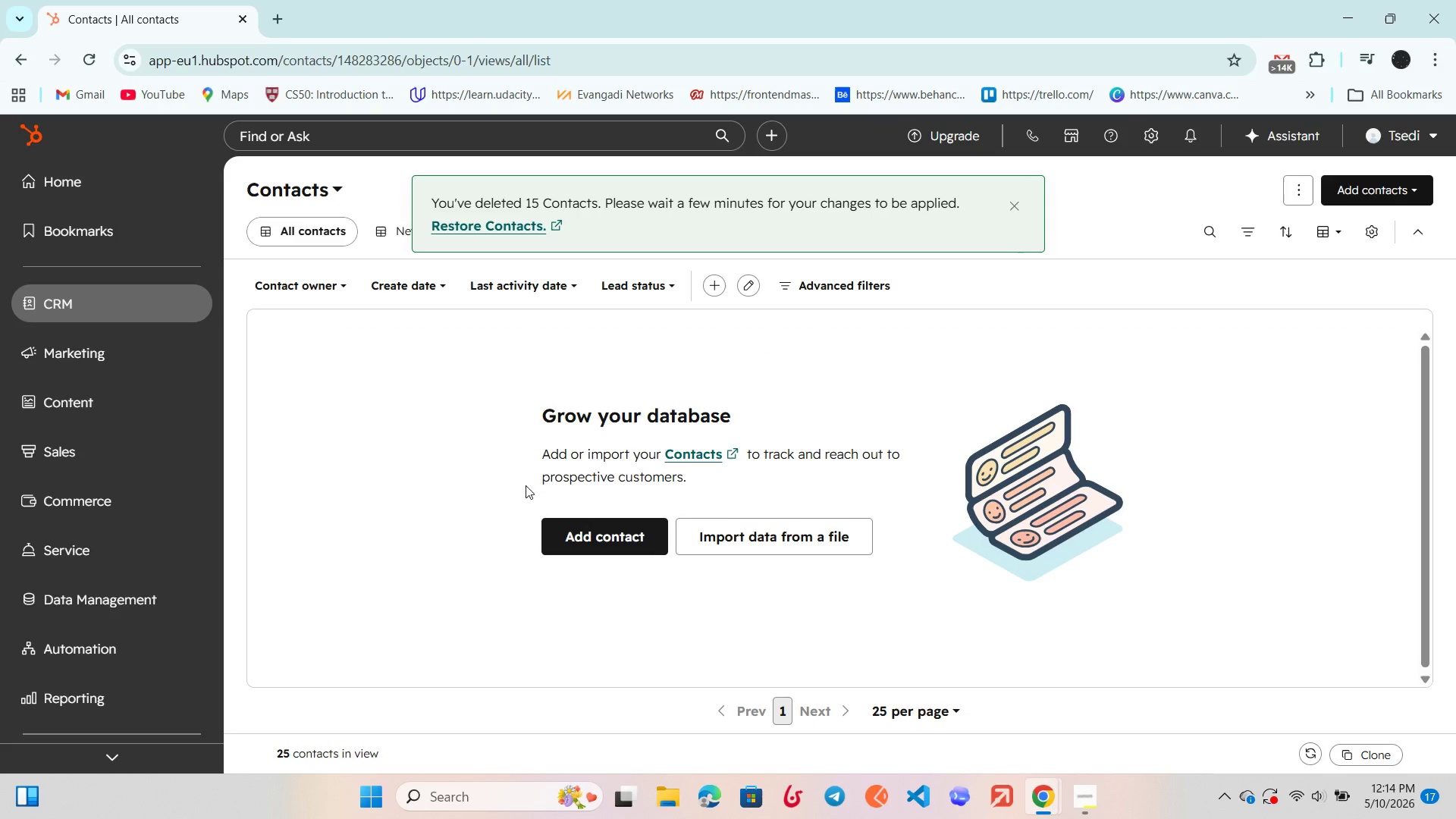 
scroll: coordinate [388, 442], scroll_direction: up, amount: 3.0
 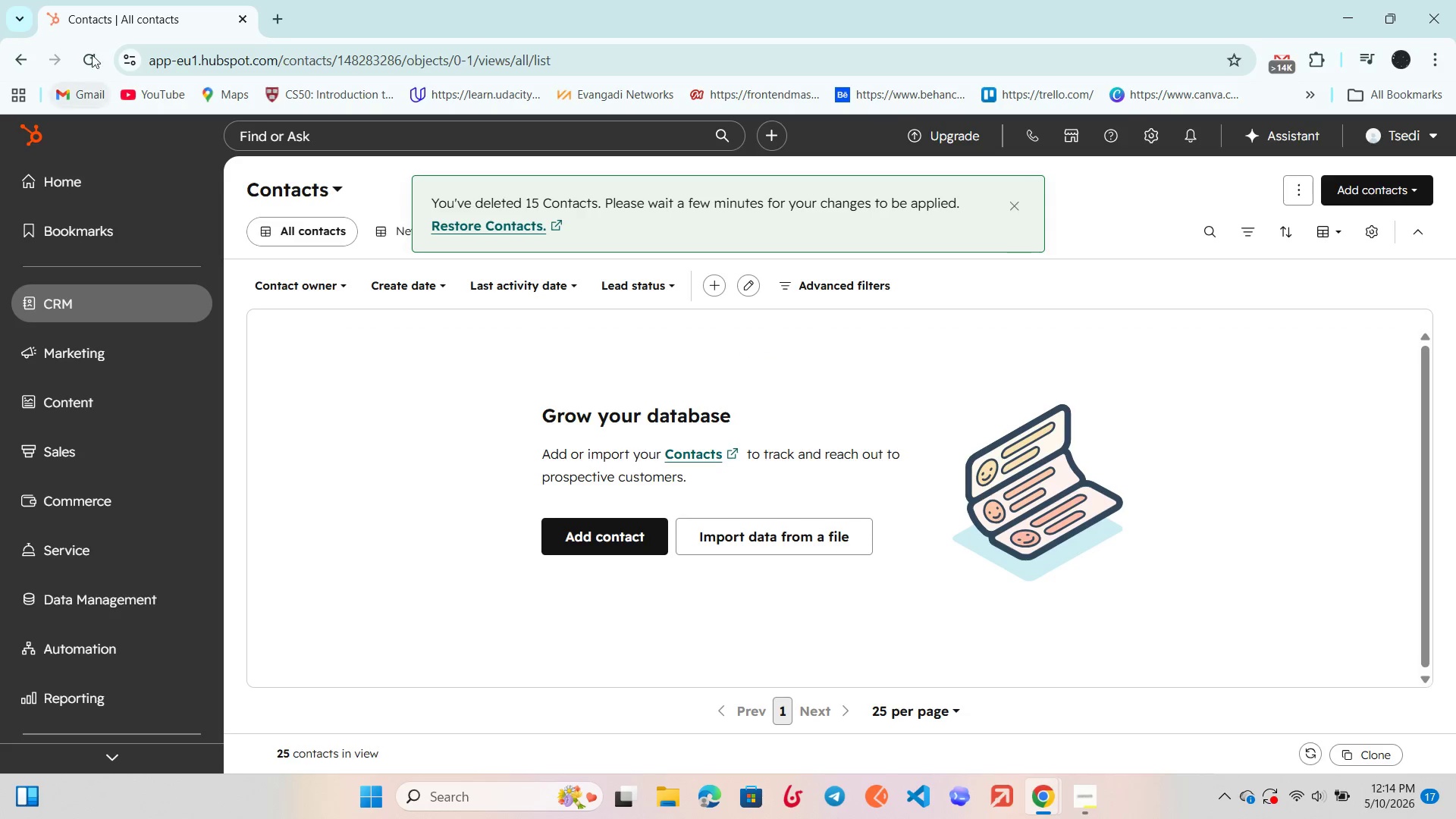 
left_click([90, 51])
 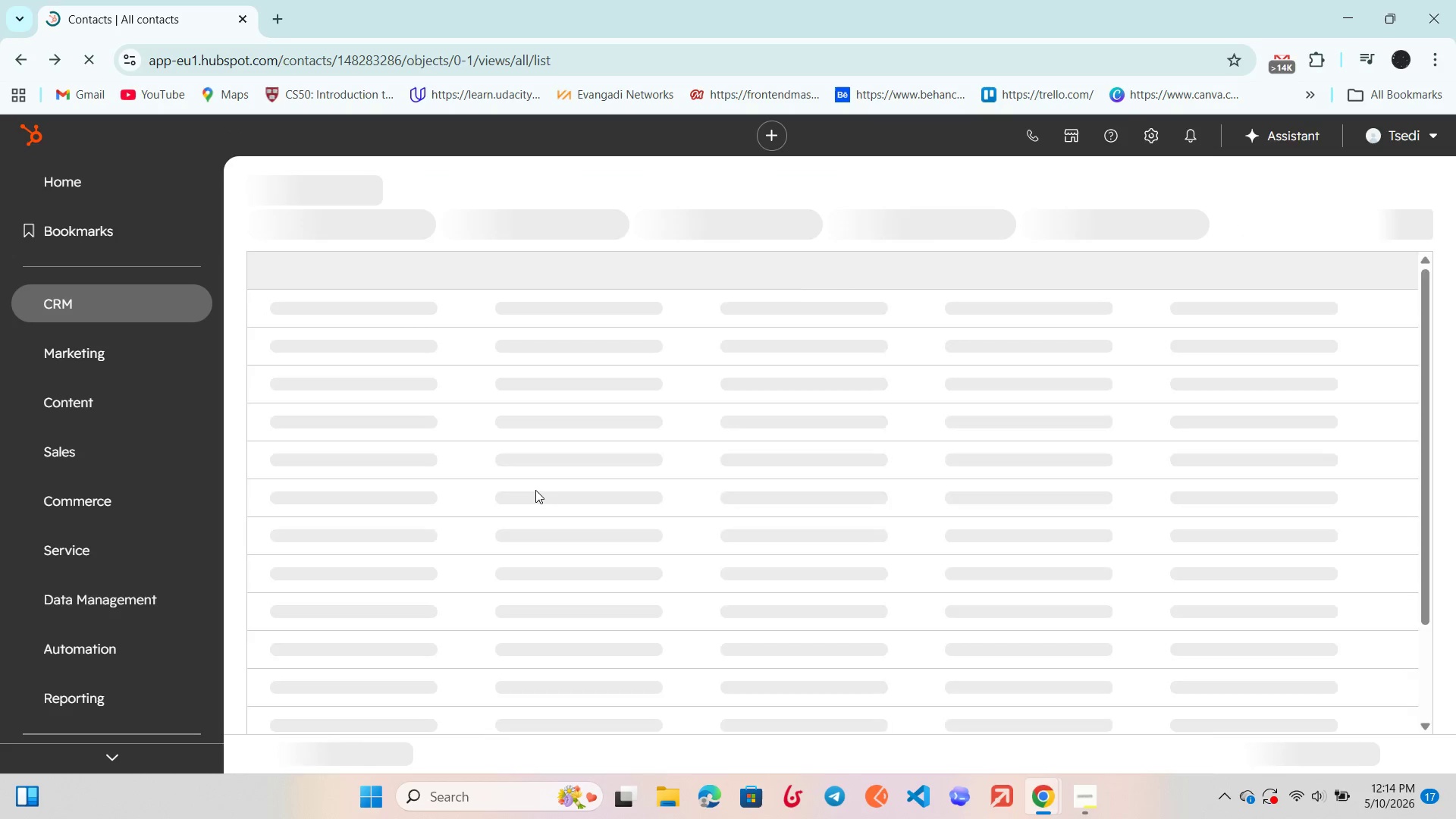 
scroll: coordinate [535, 490], scroll_direction: up, amount: 5.0
 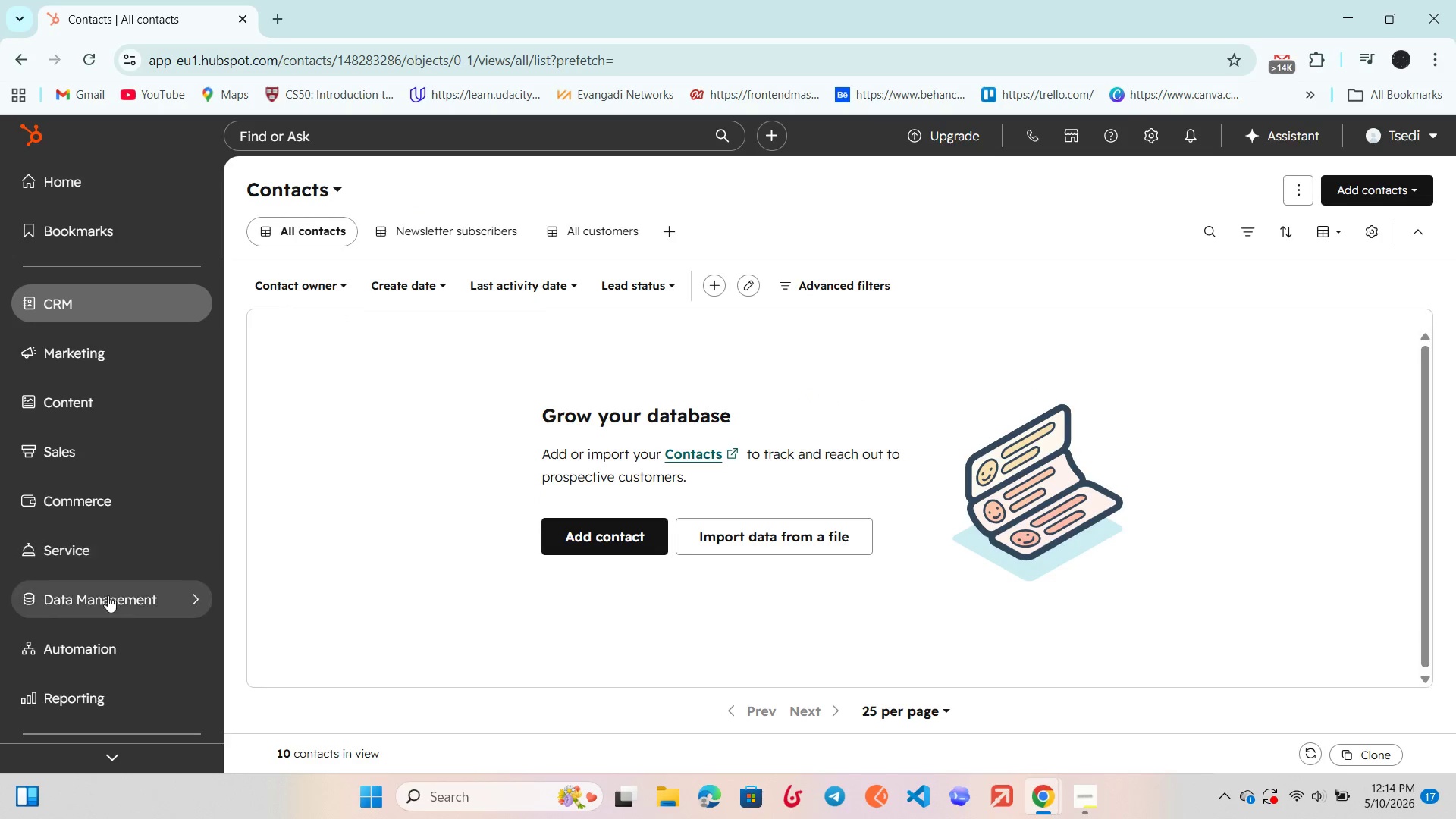 
left_click([124, 580])
 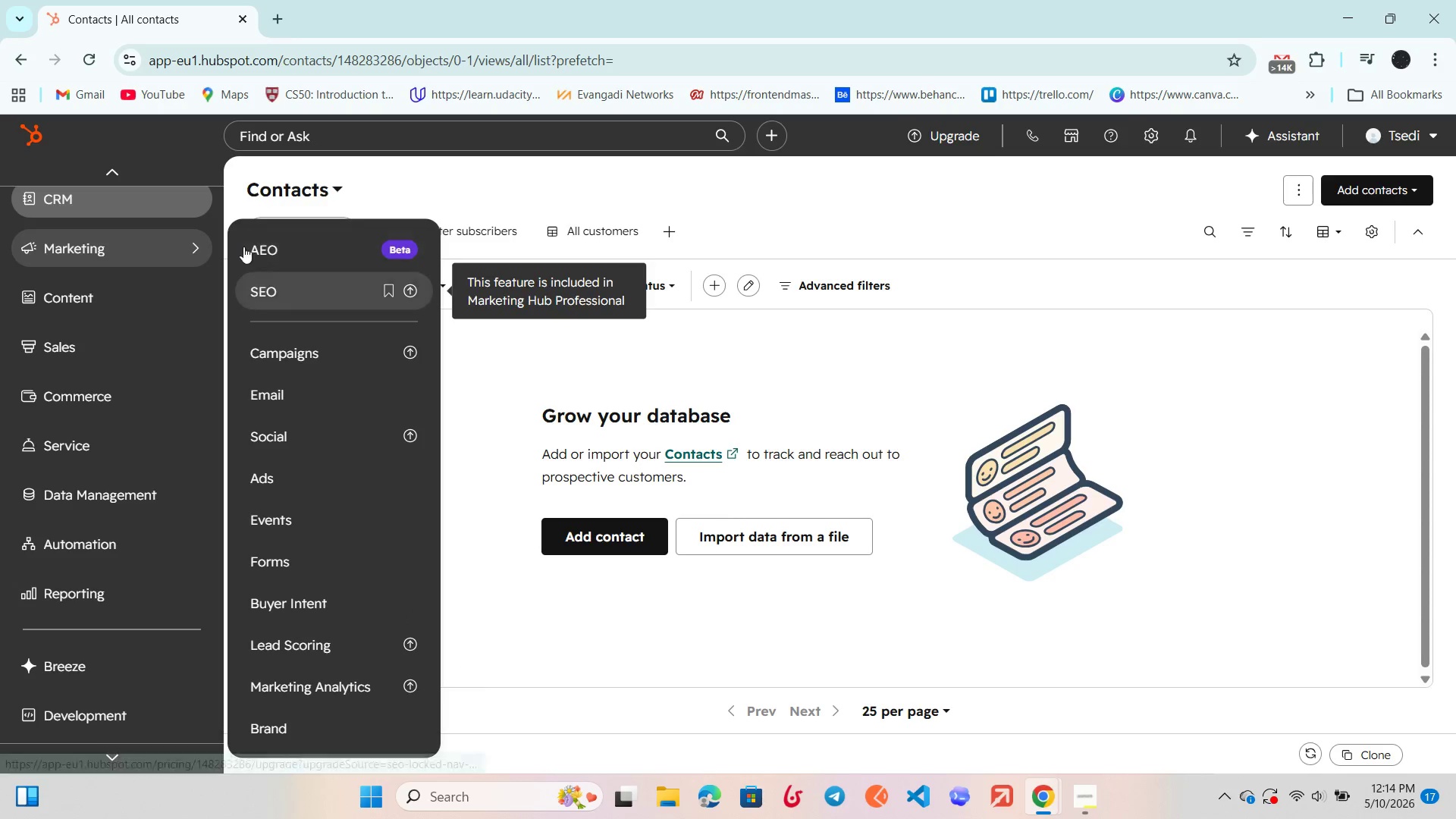 
left_click([275, 287])
 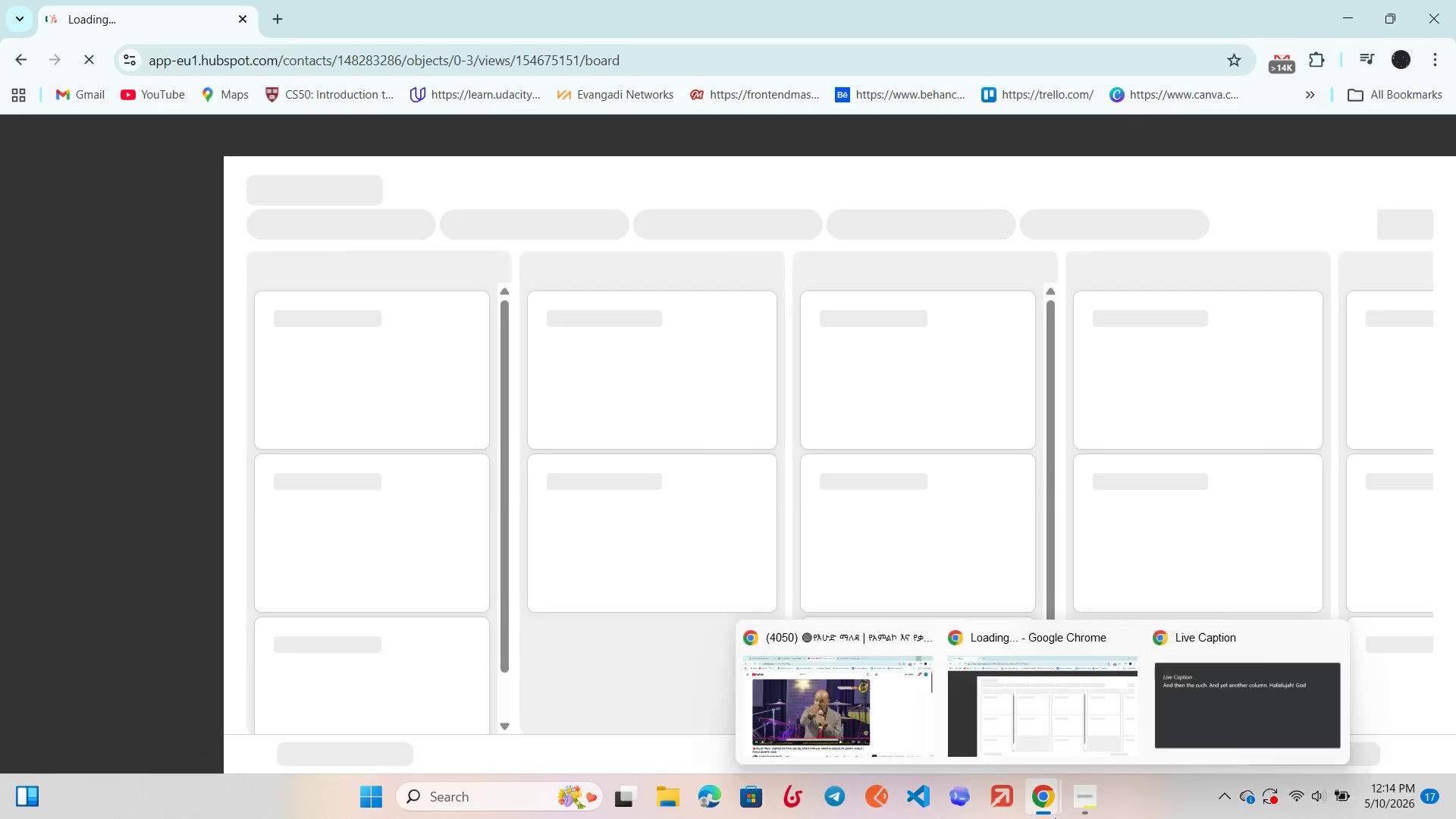 
left_click([825, 694])
 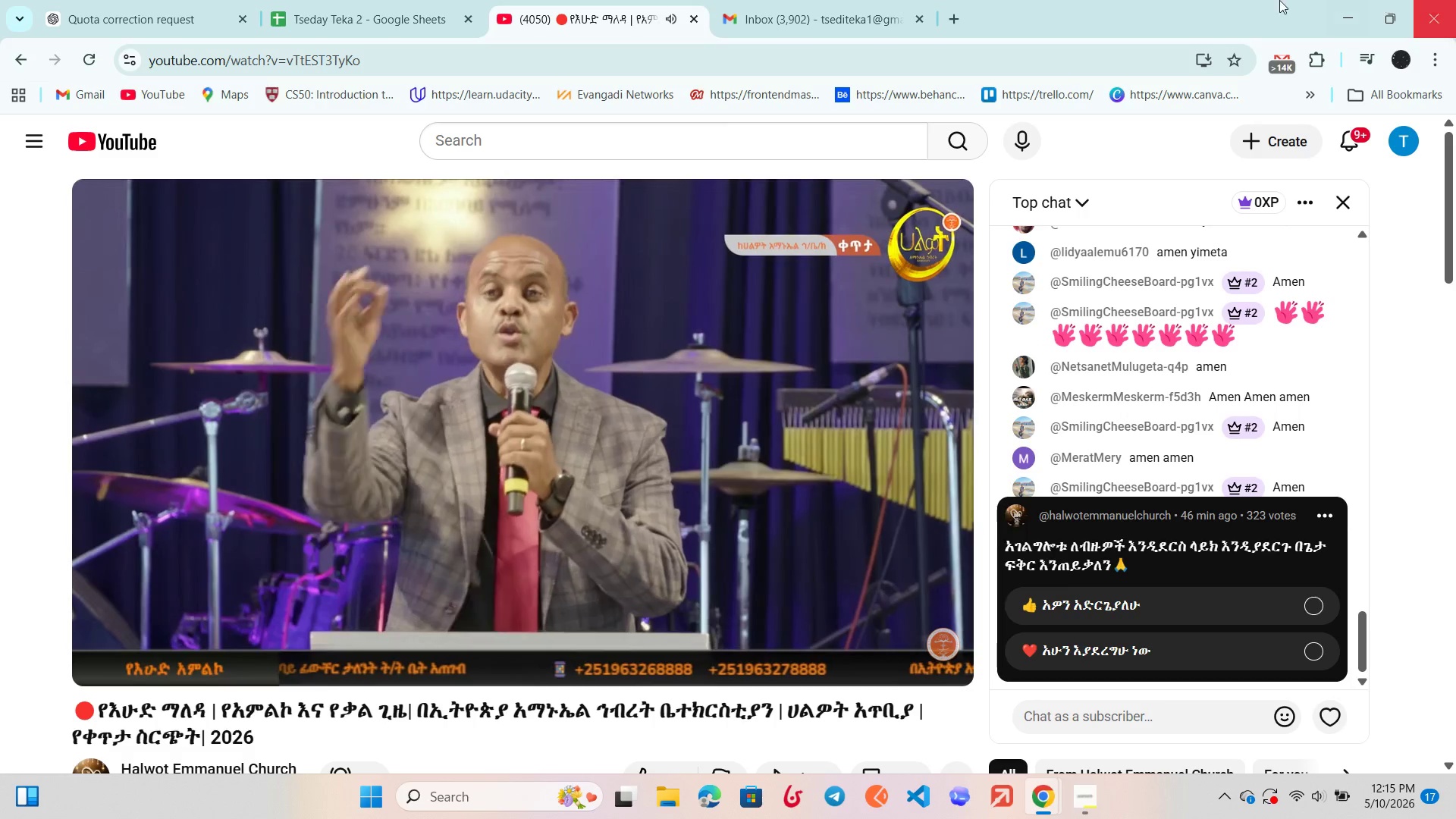 
left_click([1336, 0])
 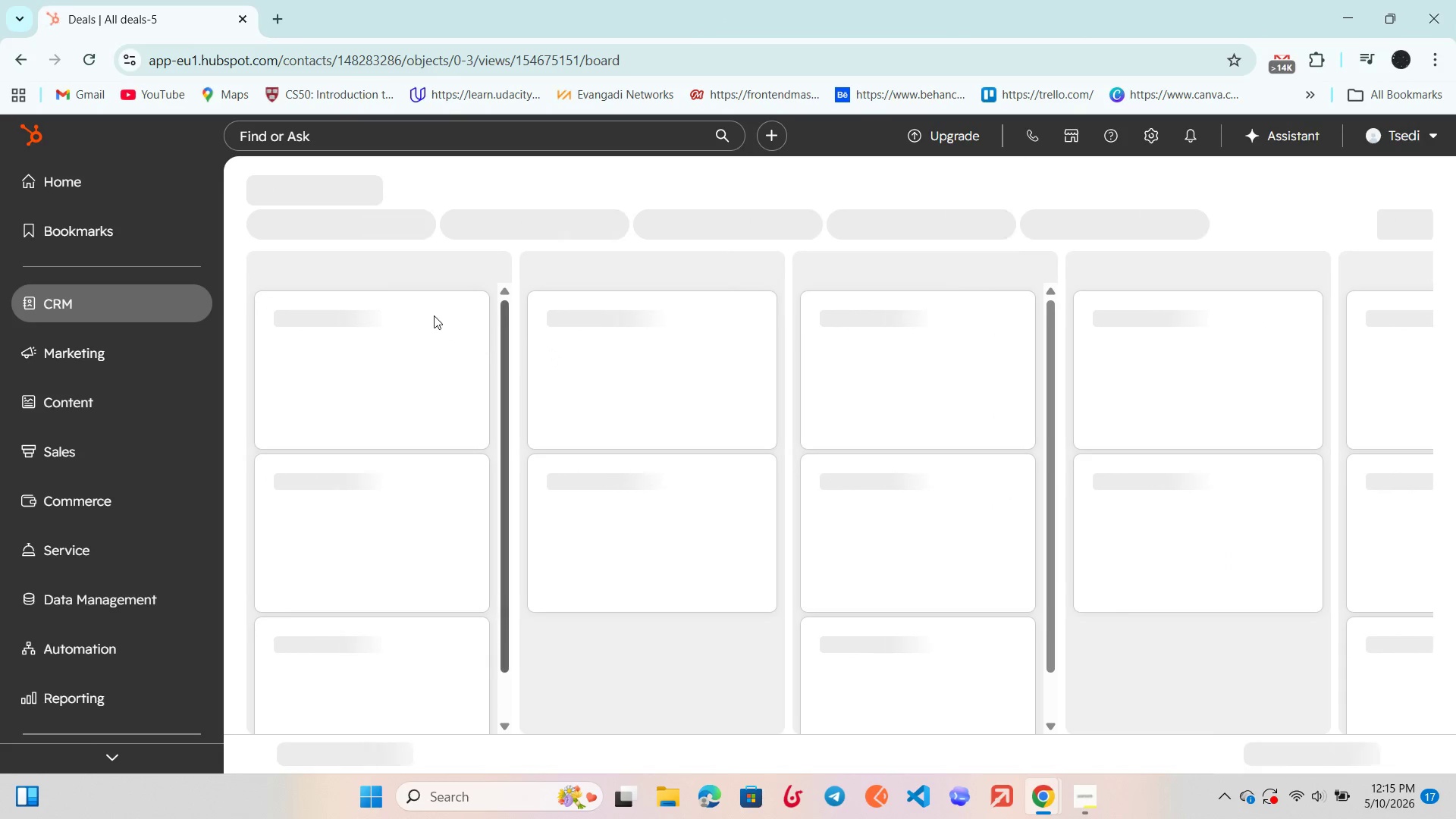 
scroll: coordinate [434, 315], scroll_direction: up, amount: 3.0
 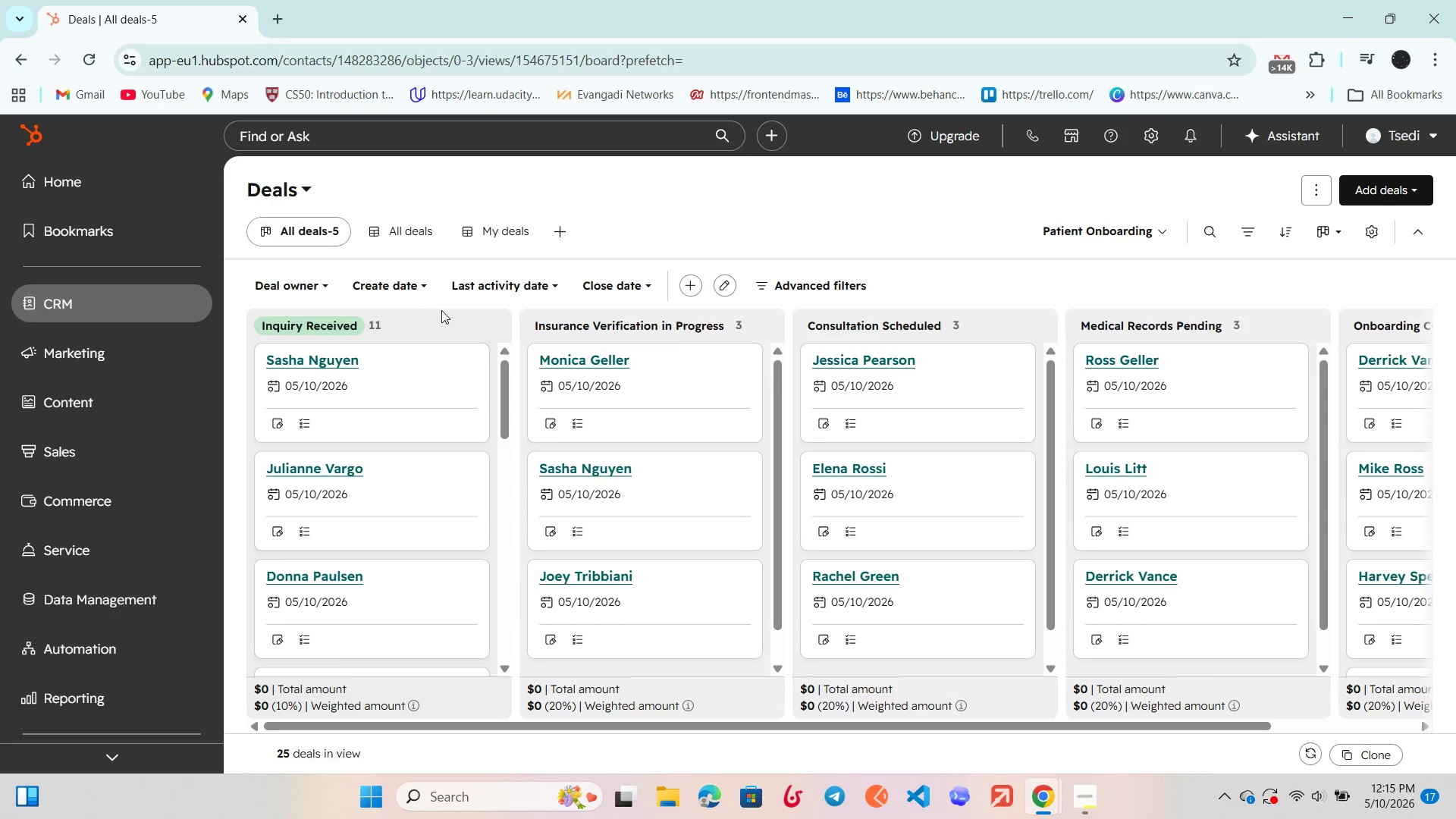 
wait(5.35)
 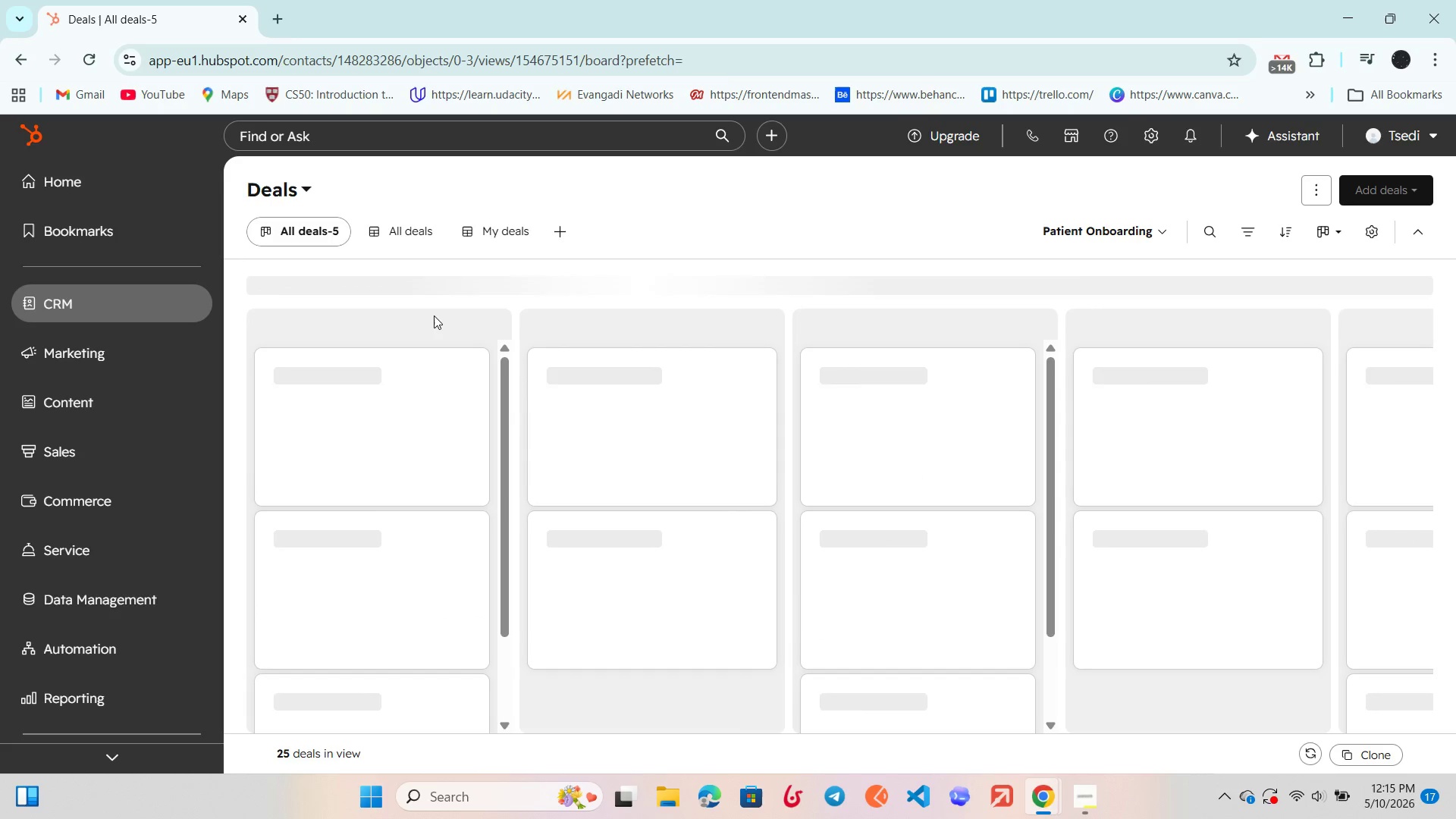 
left_click([425, 375])
 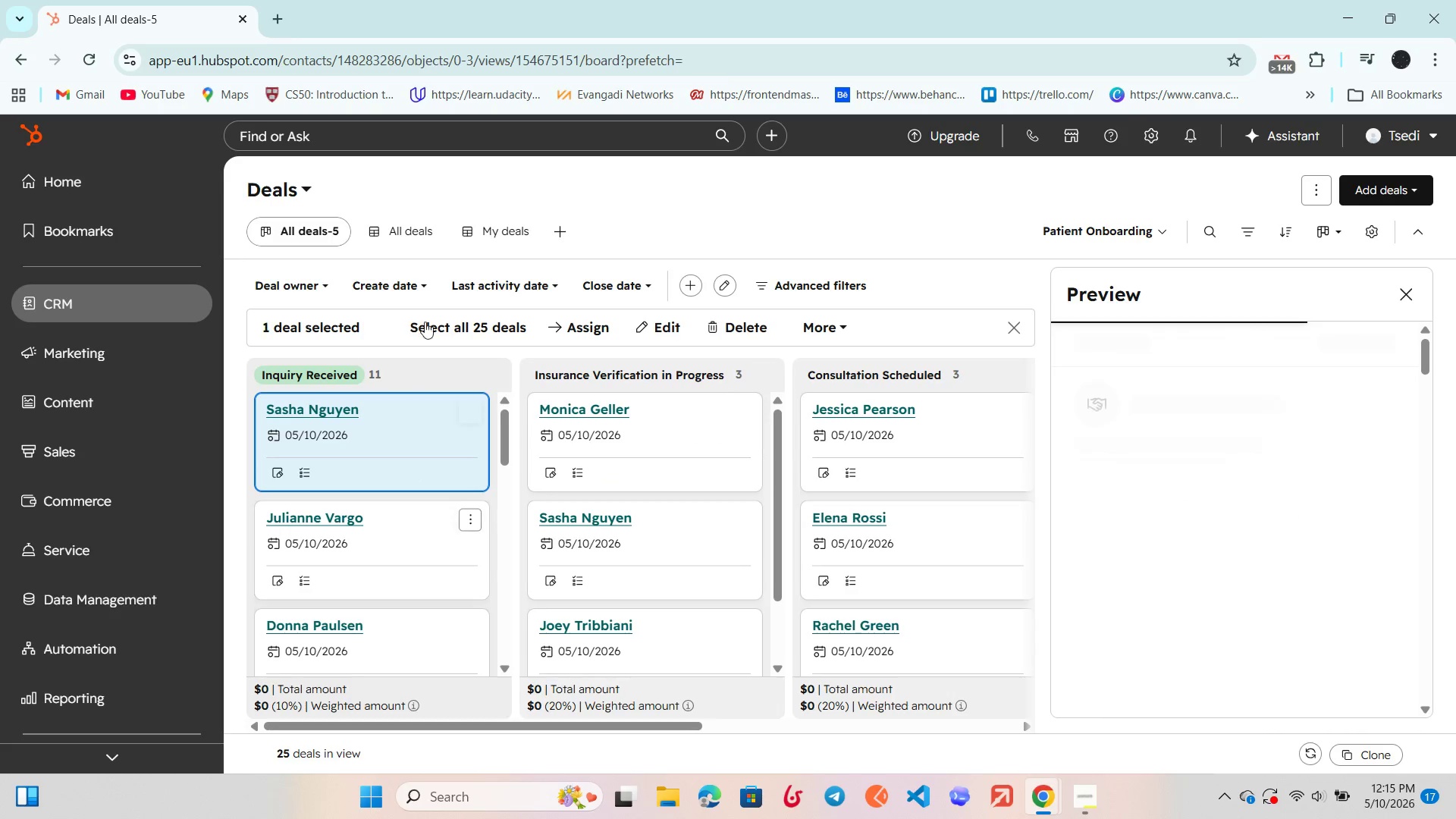 
left_click([428, 314])
 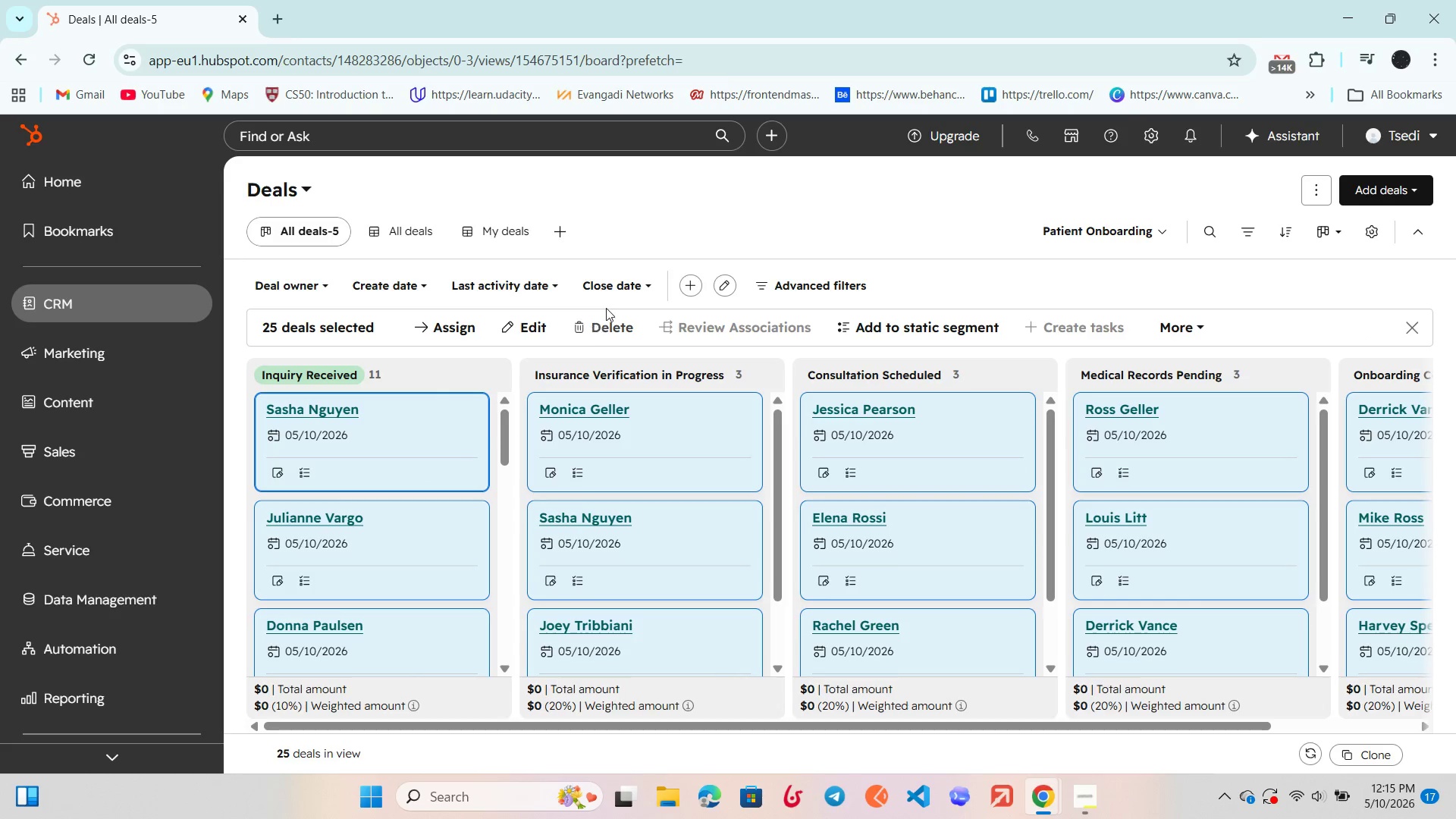 
left_click([607, 322])
 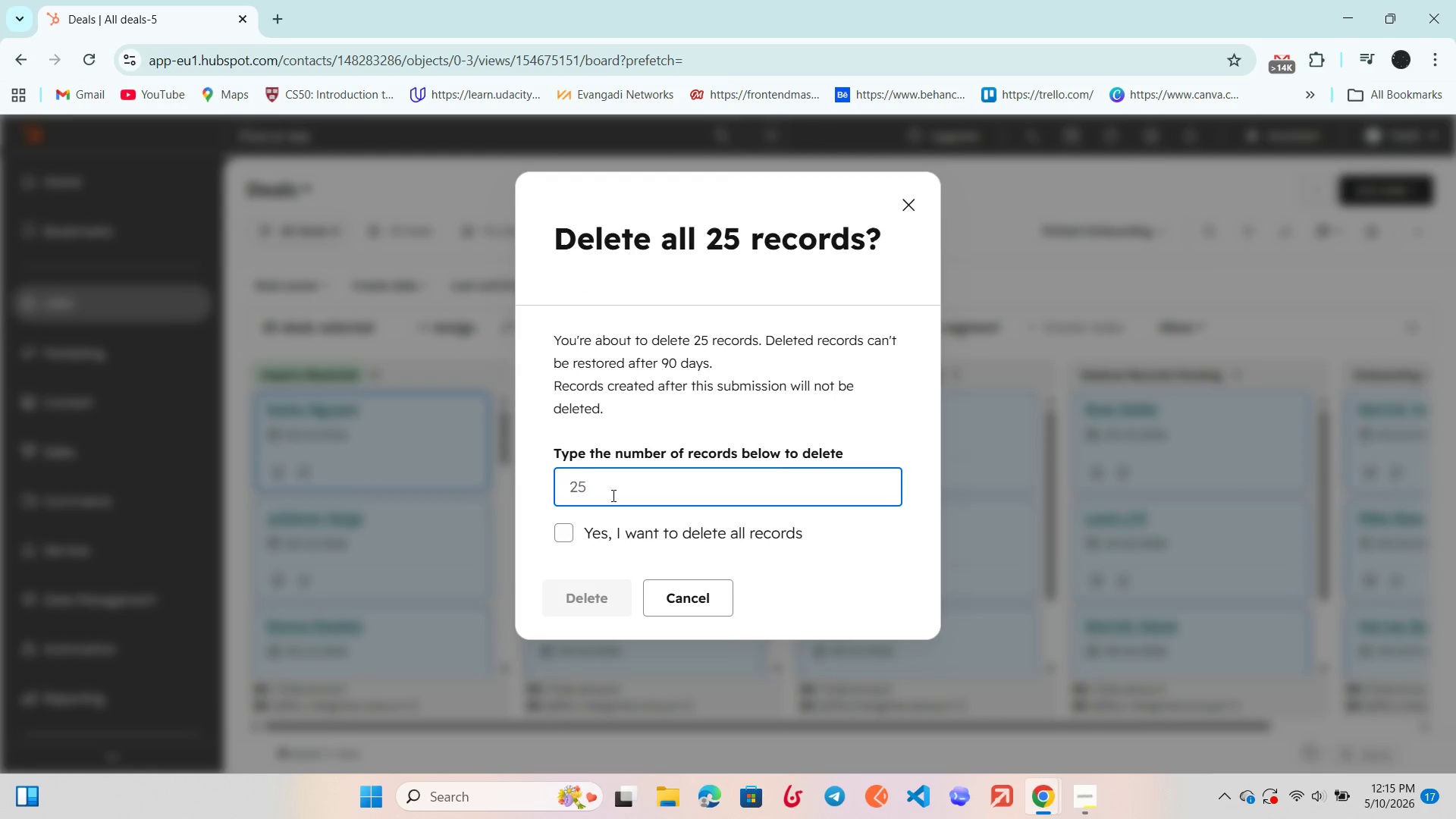 
type(25)
 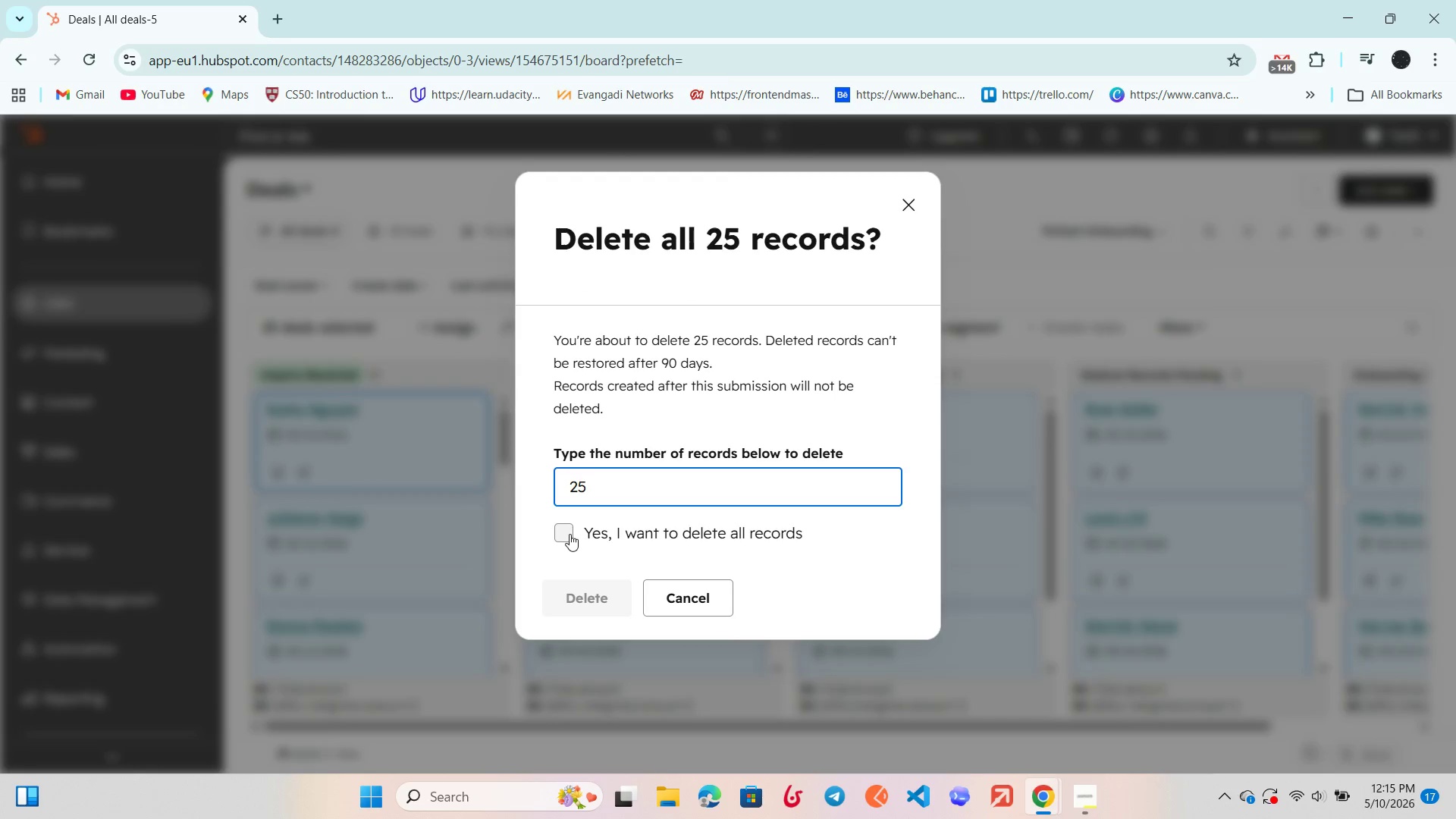 
left_click([566, 535])
 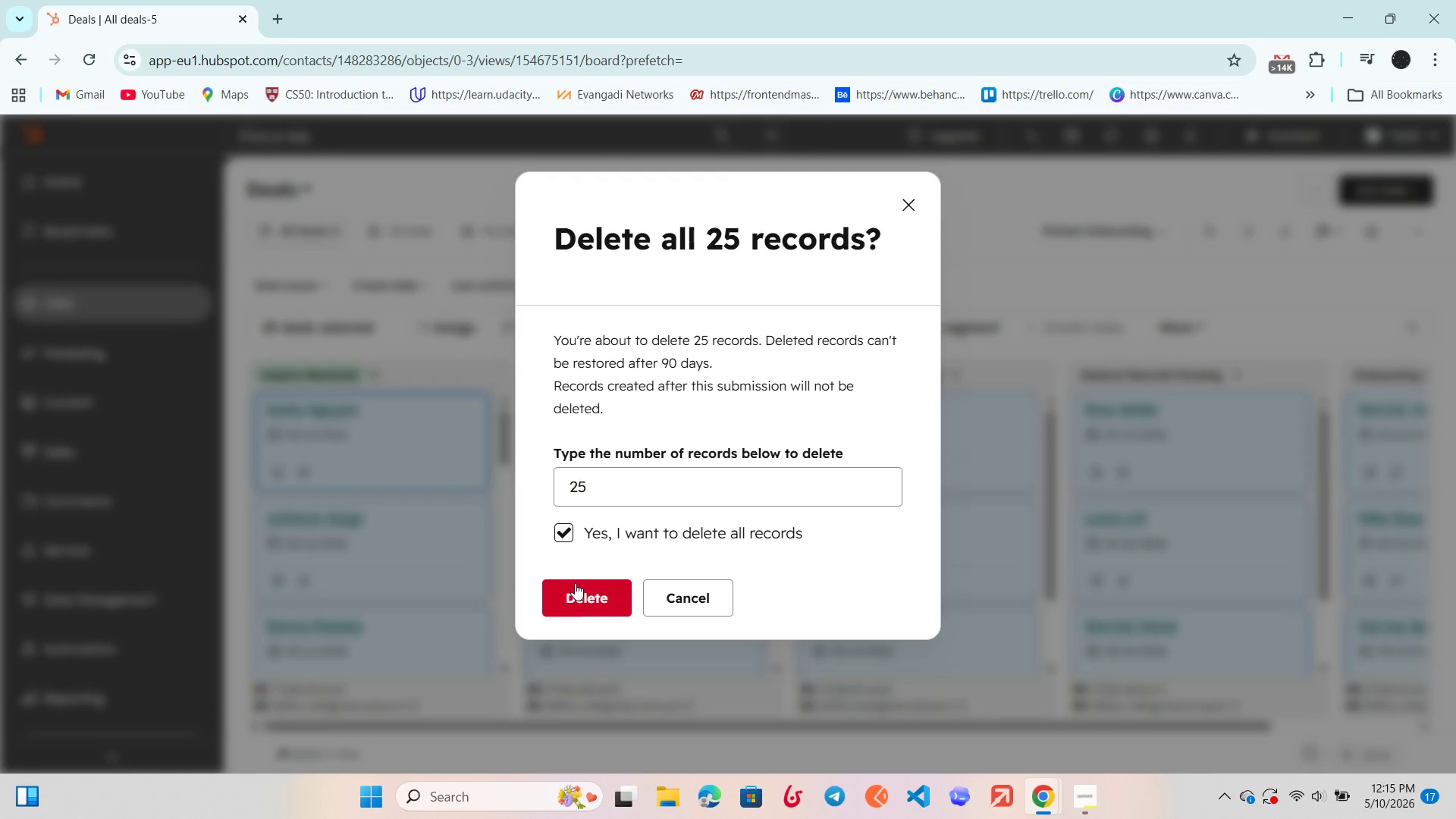 
left_click([579, 592])
 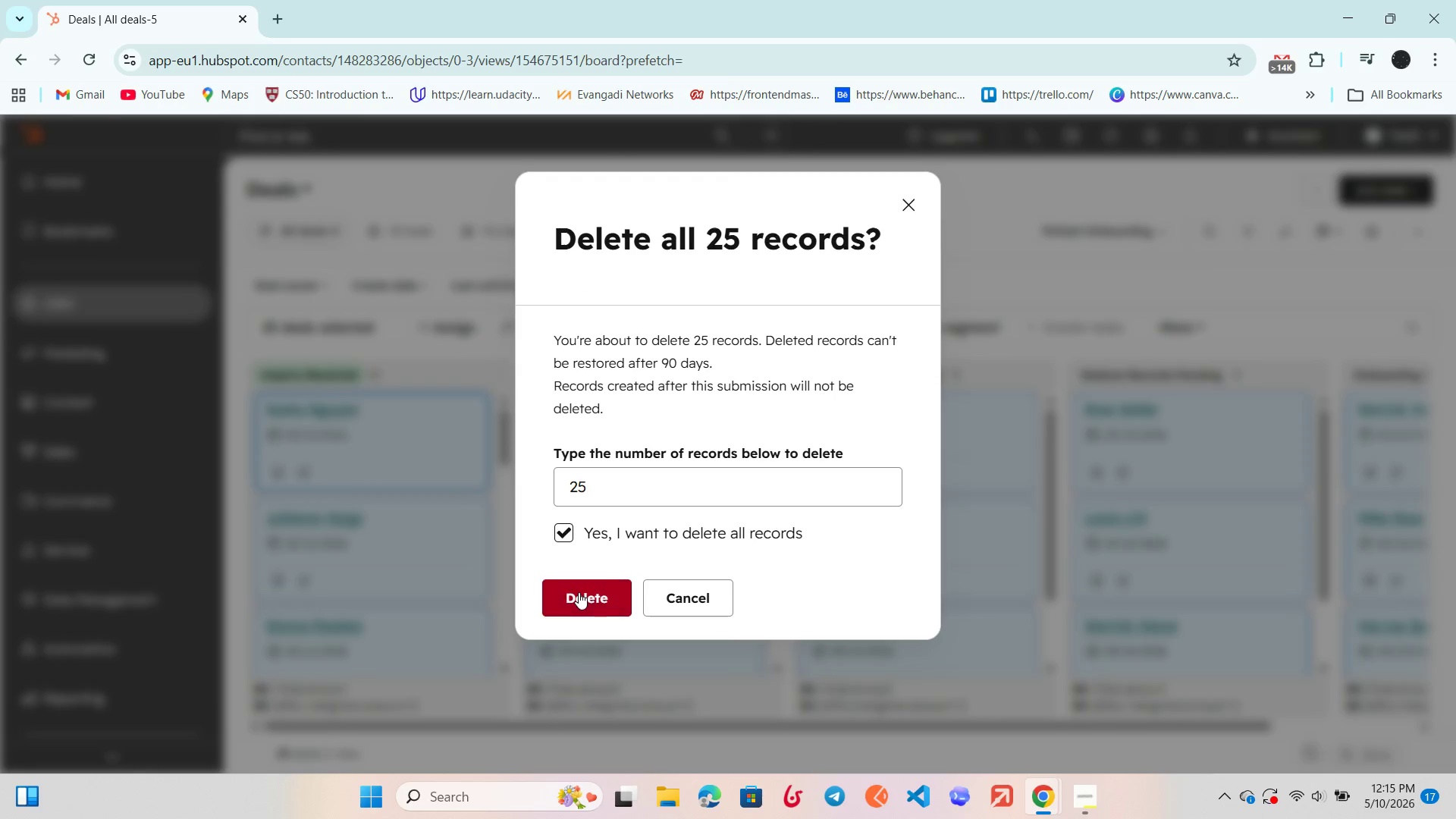 
key(VolumeUp)
 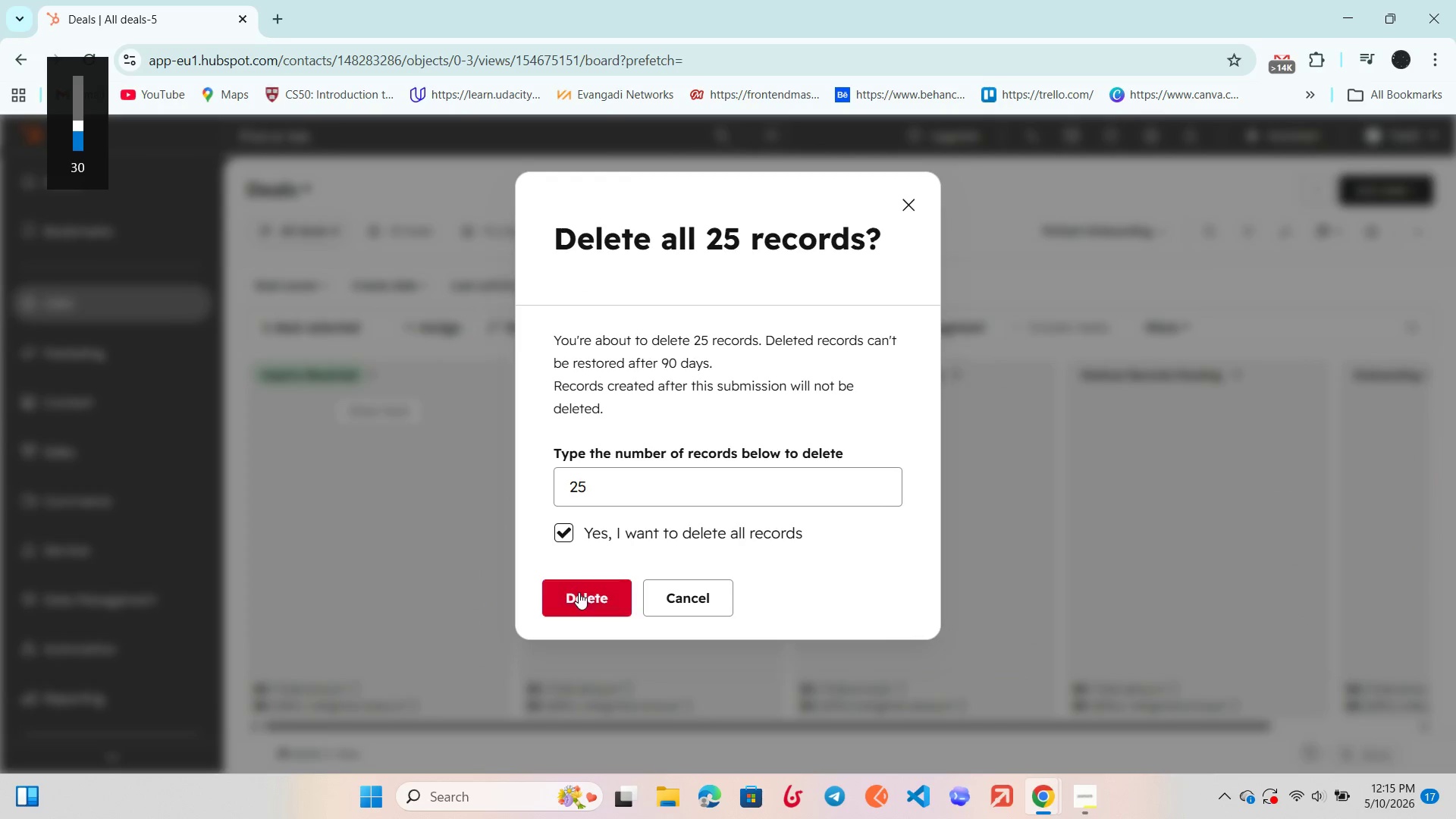 
key(VolumeUp)
 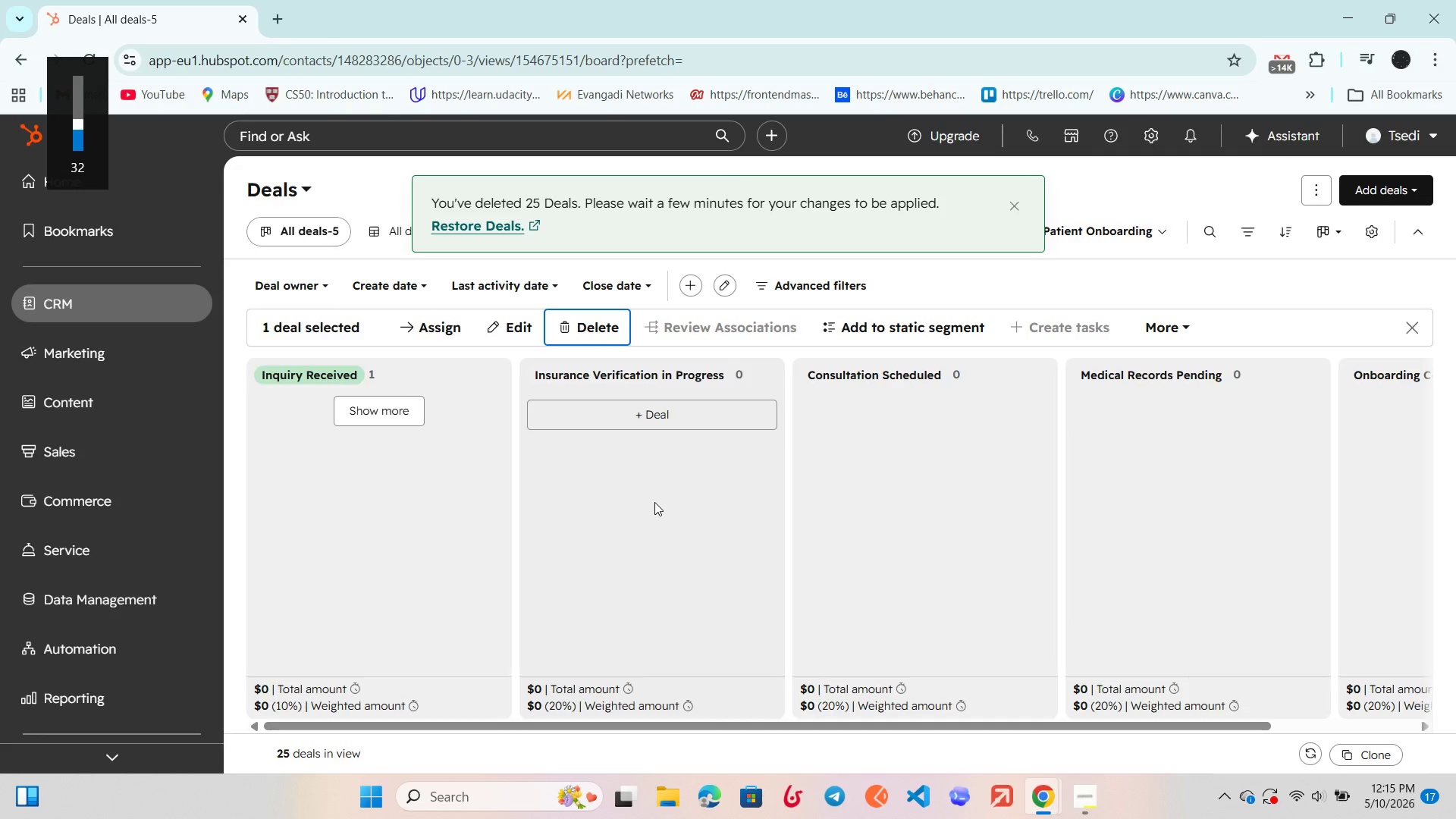 
scroll: coordinate [654, 502], scroll_direction: up, amount: 4.0
 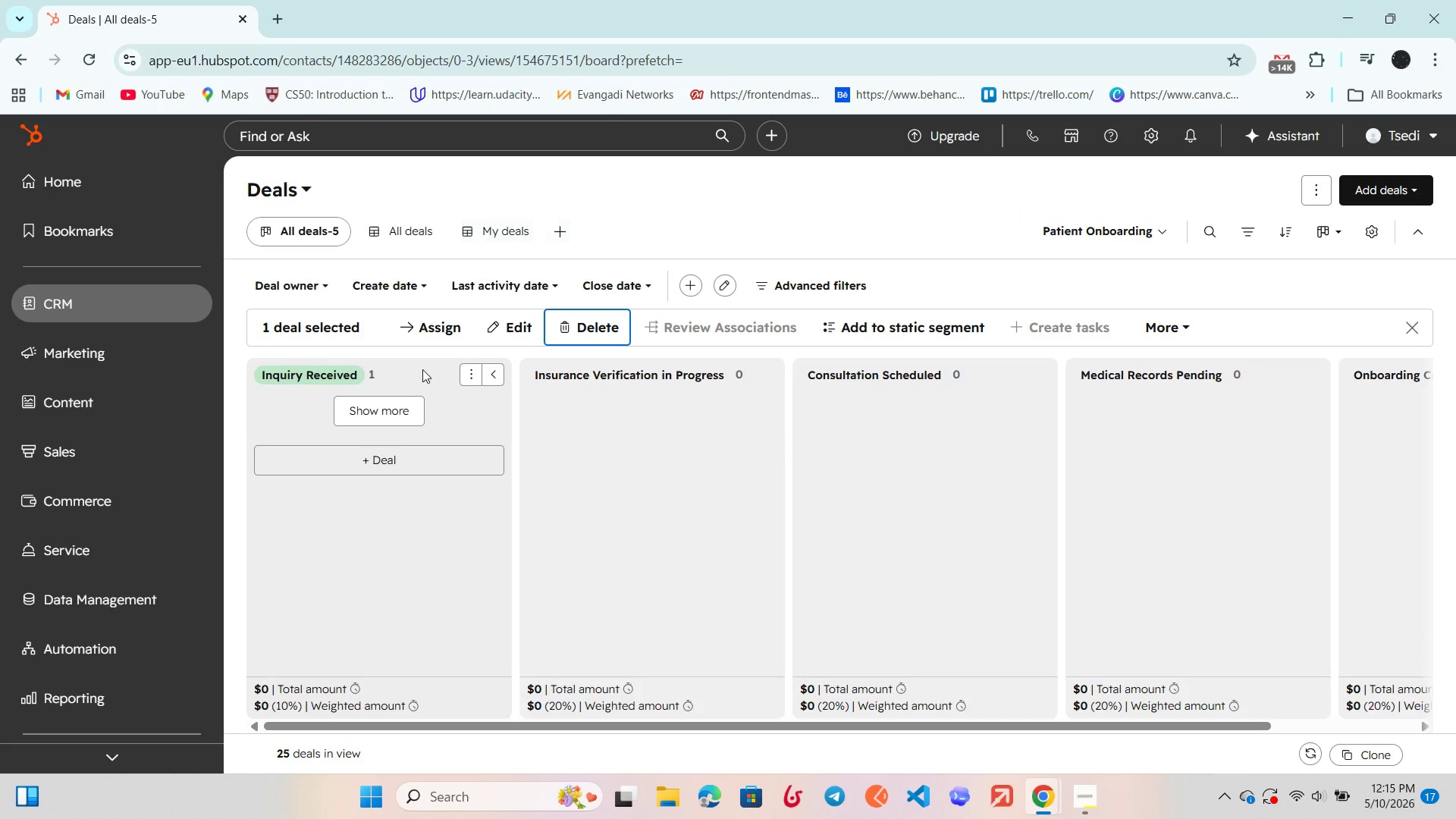 
left_click([560, 335])
 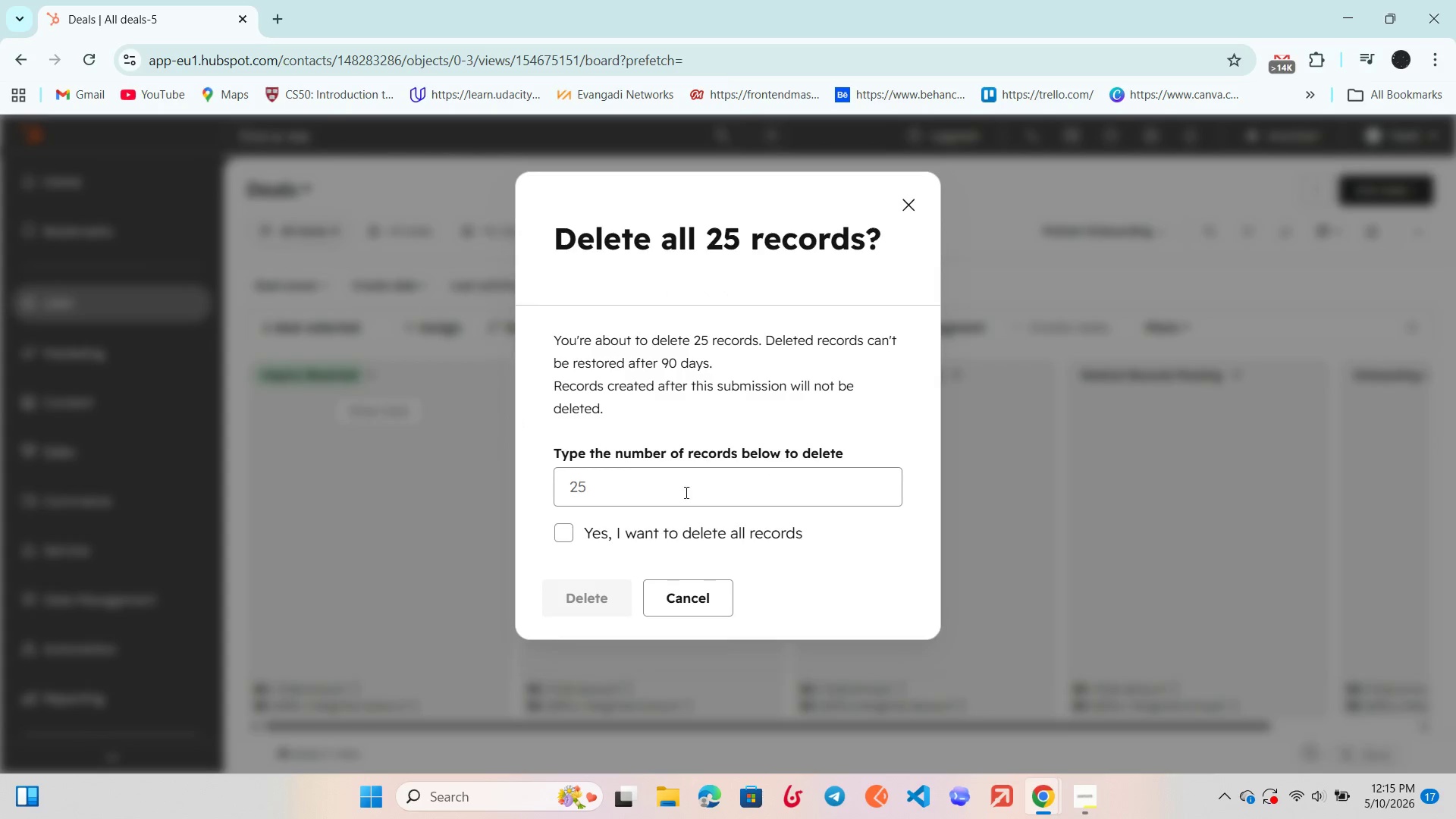 
left_click([685, 492])
 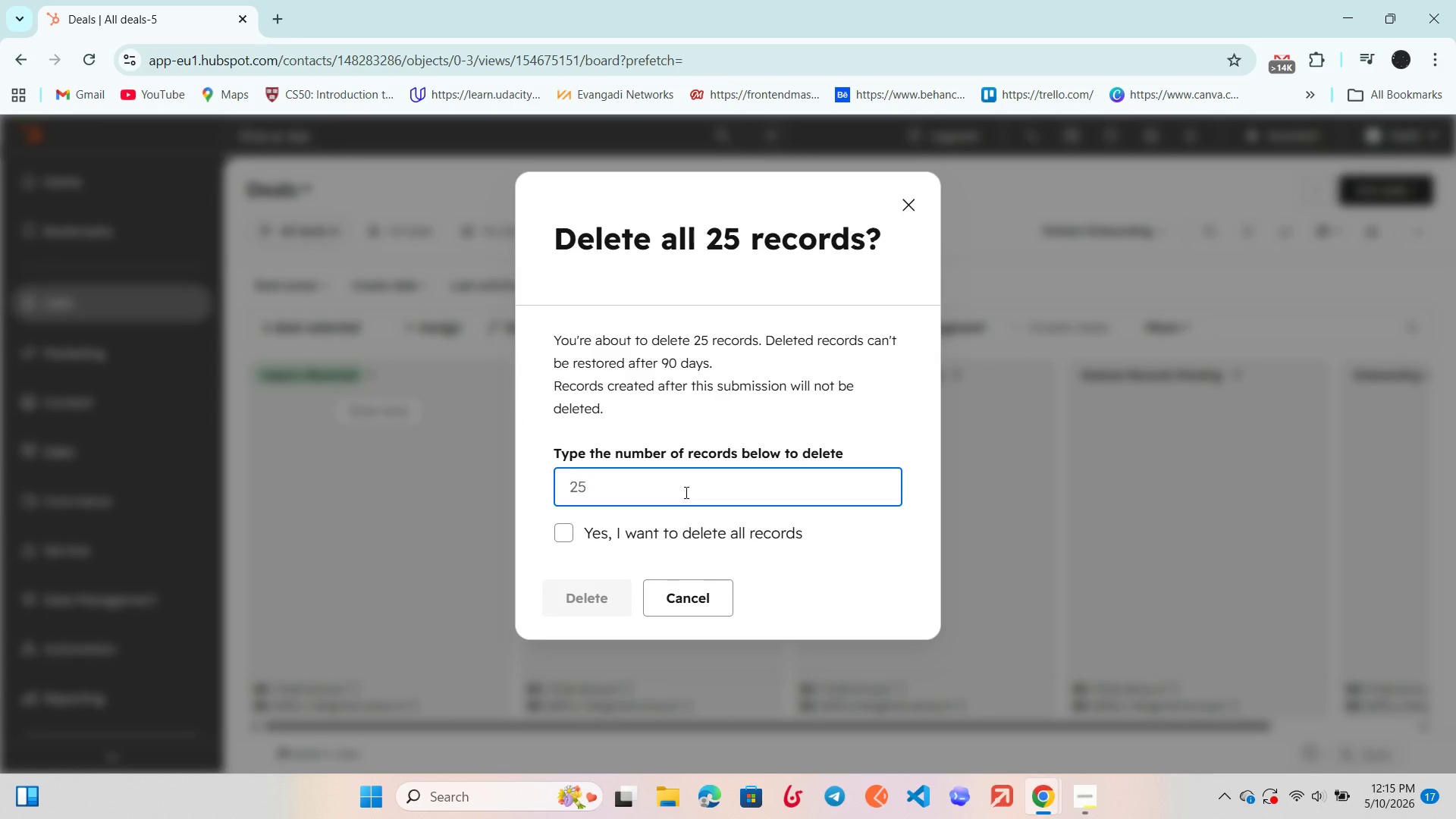 
type(25)
 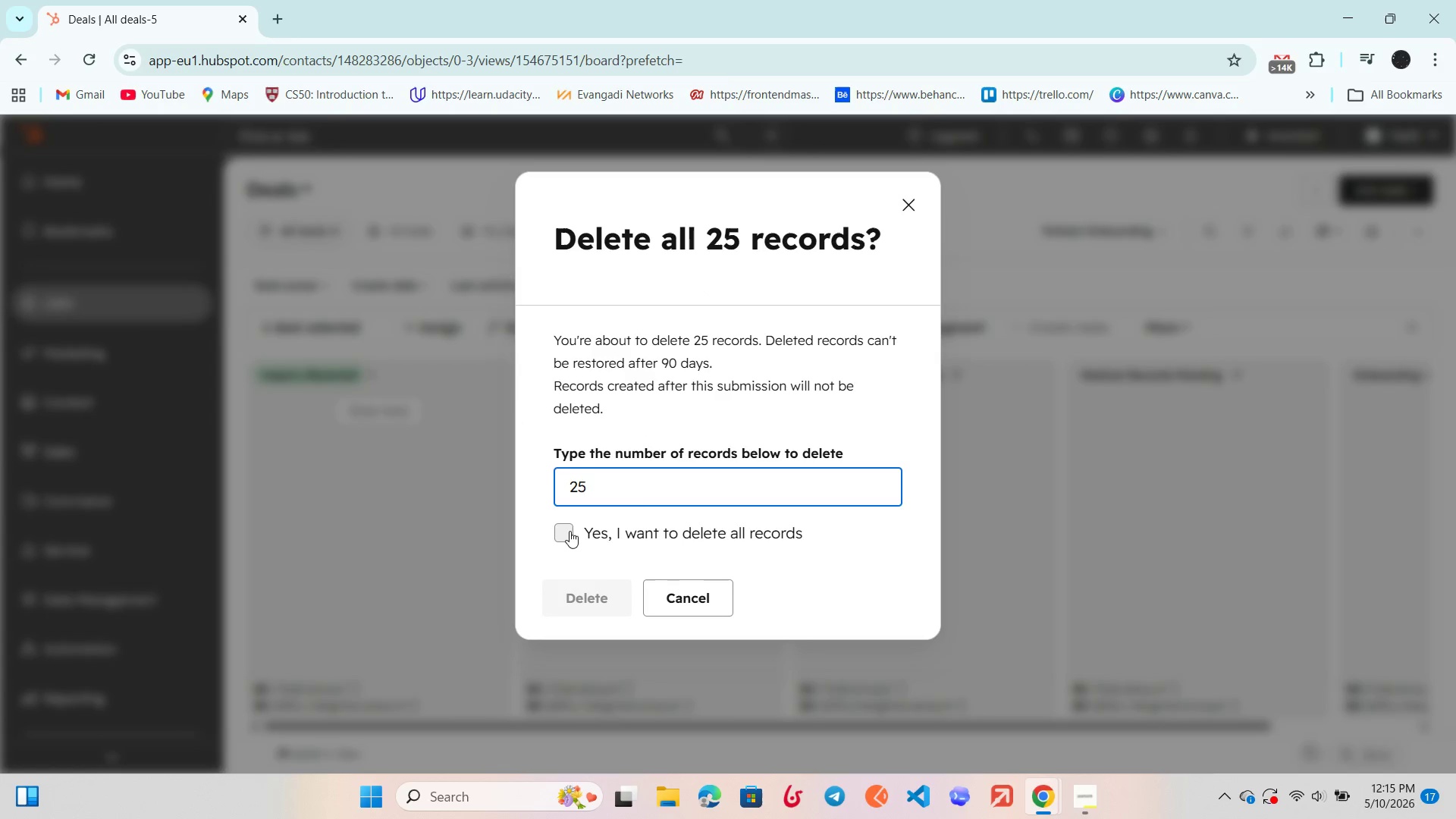 
left_click([566, 529])
 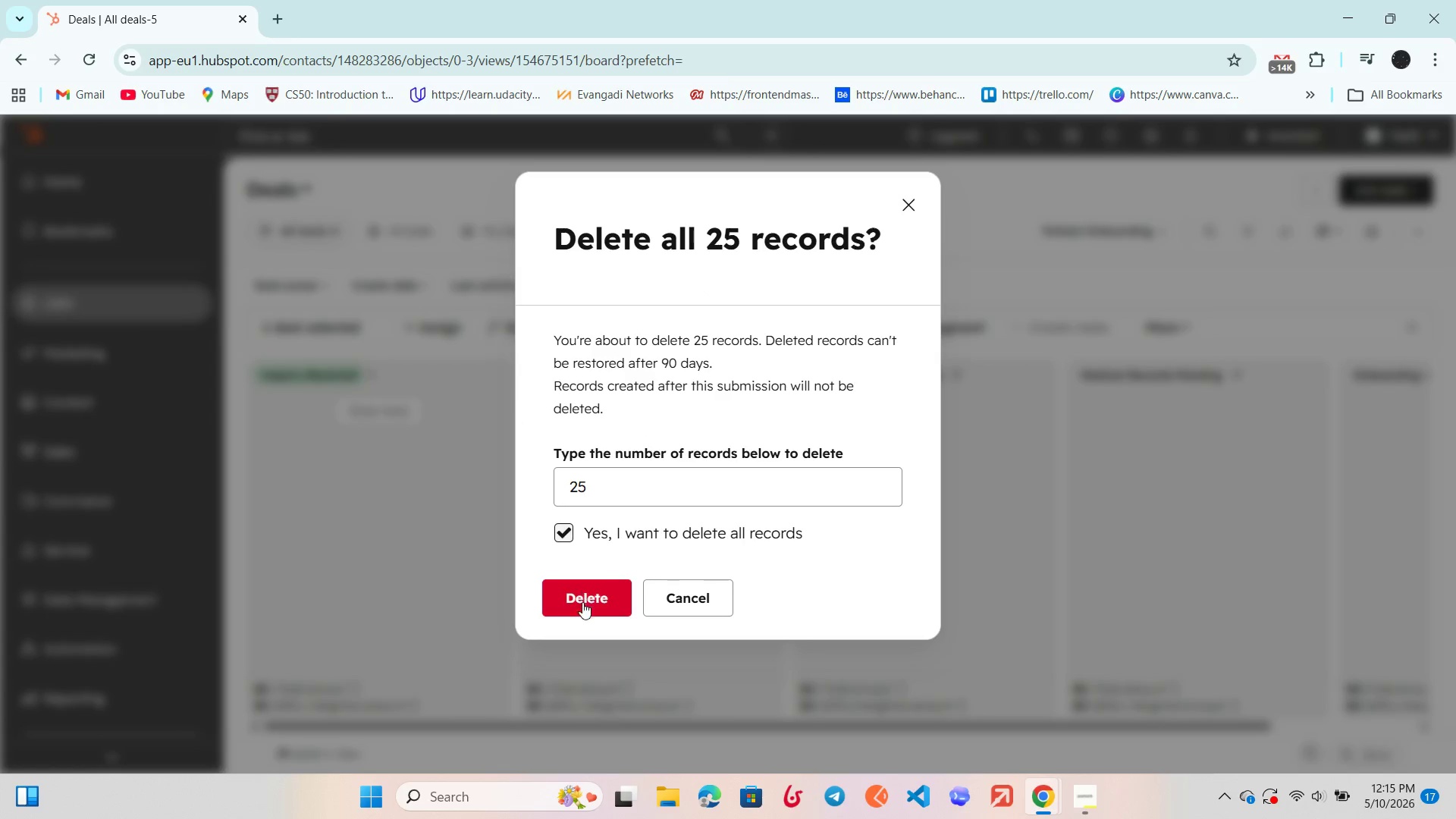 
left_click([582, 608])
 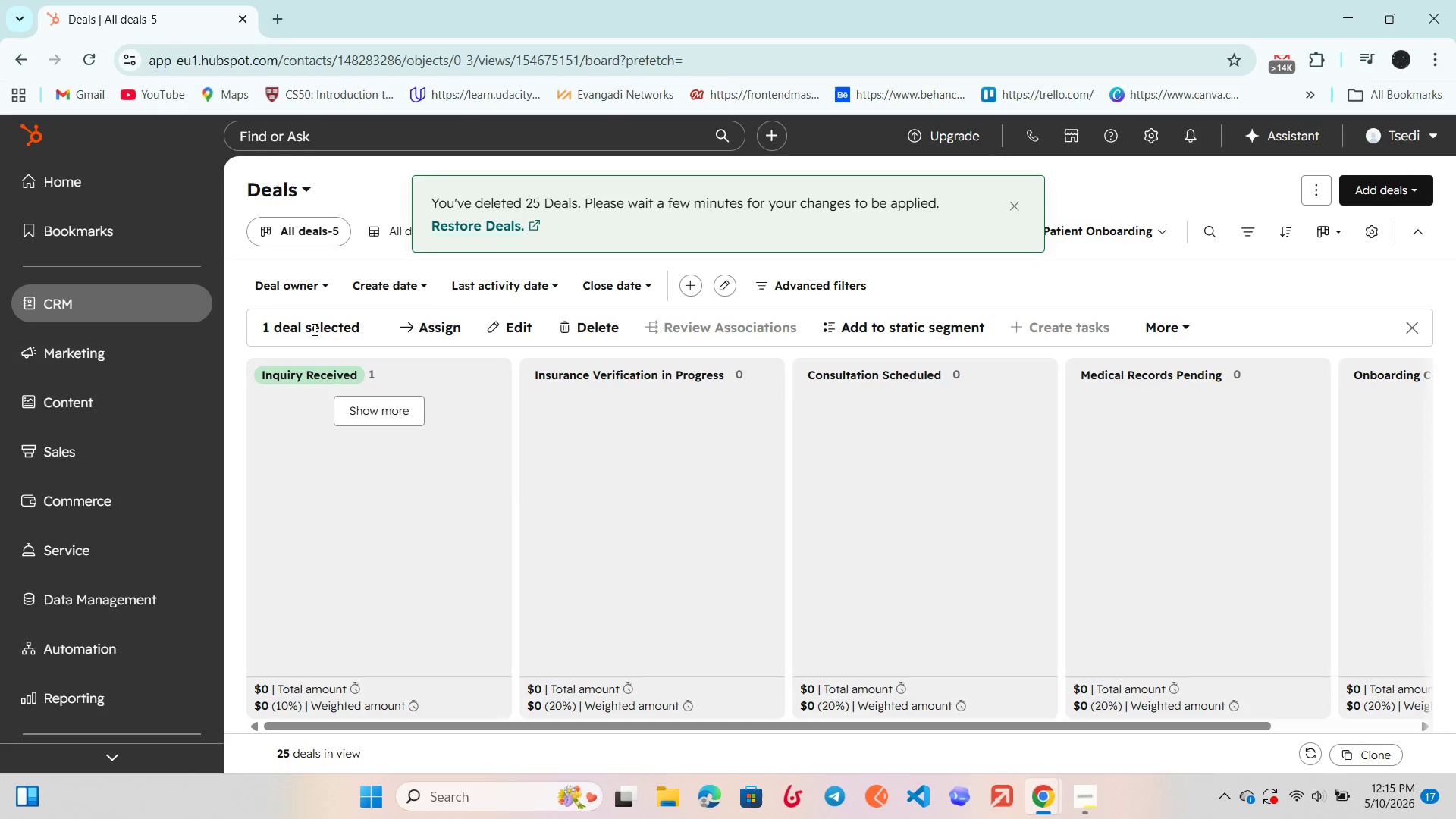 
left_click([427, 636])
 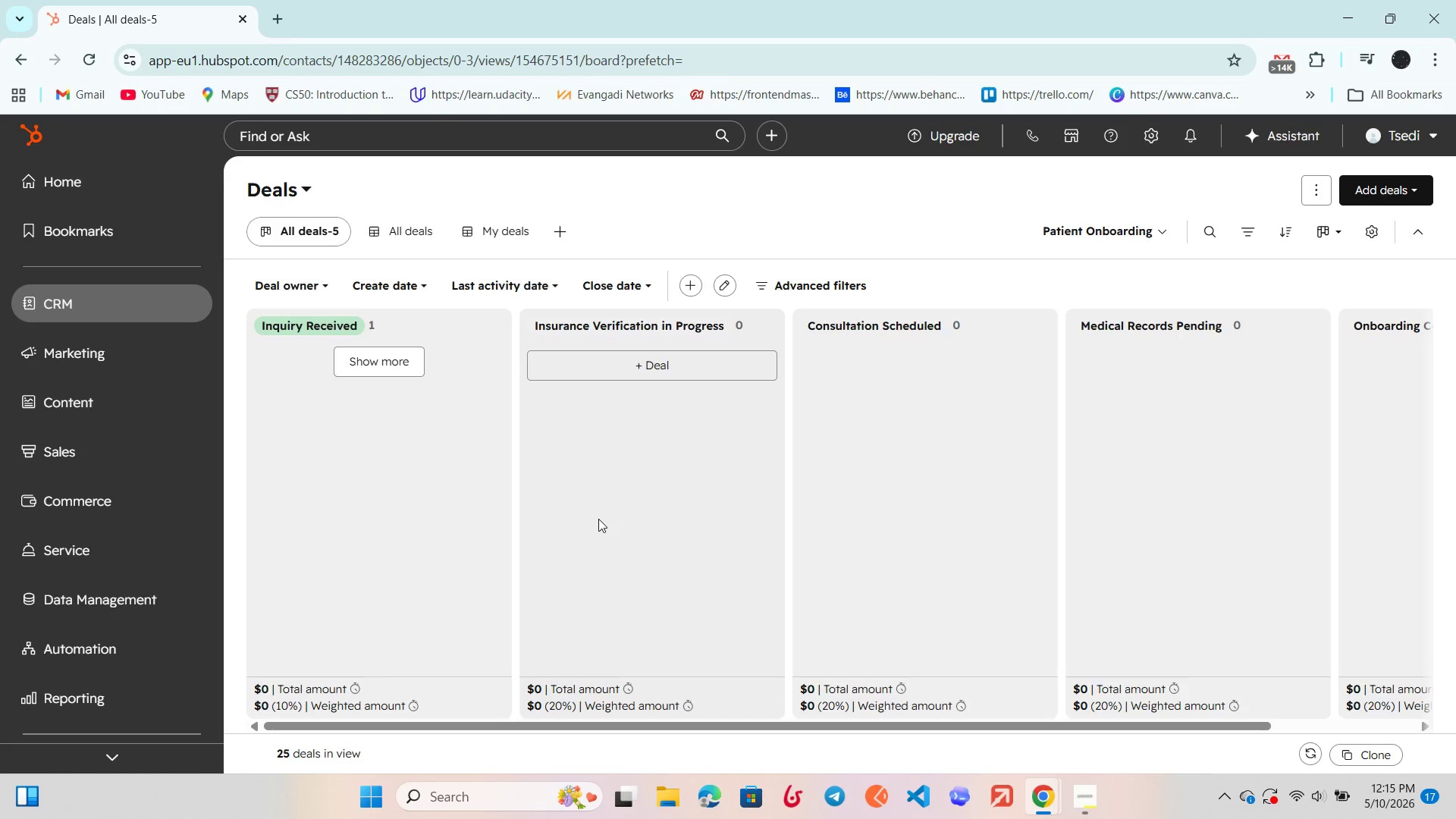 
left_click([381, 345])
 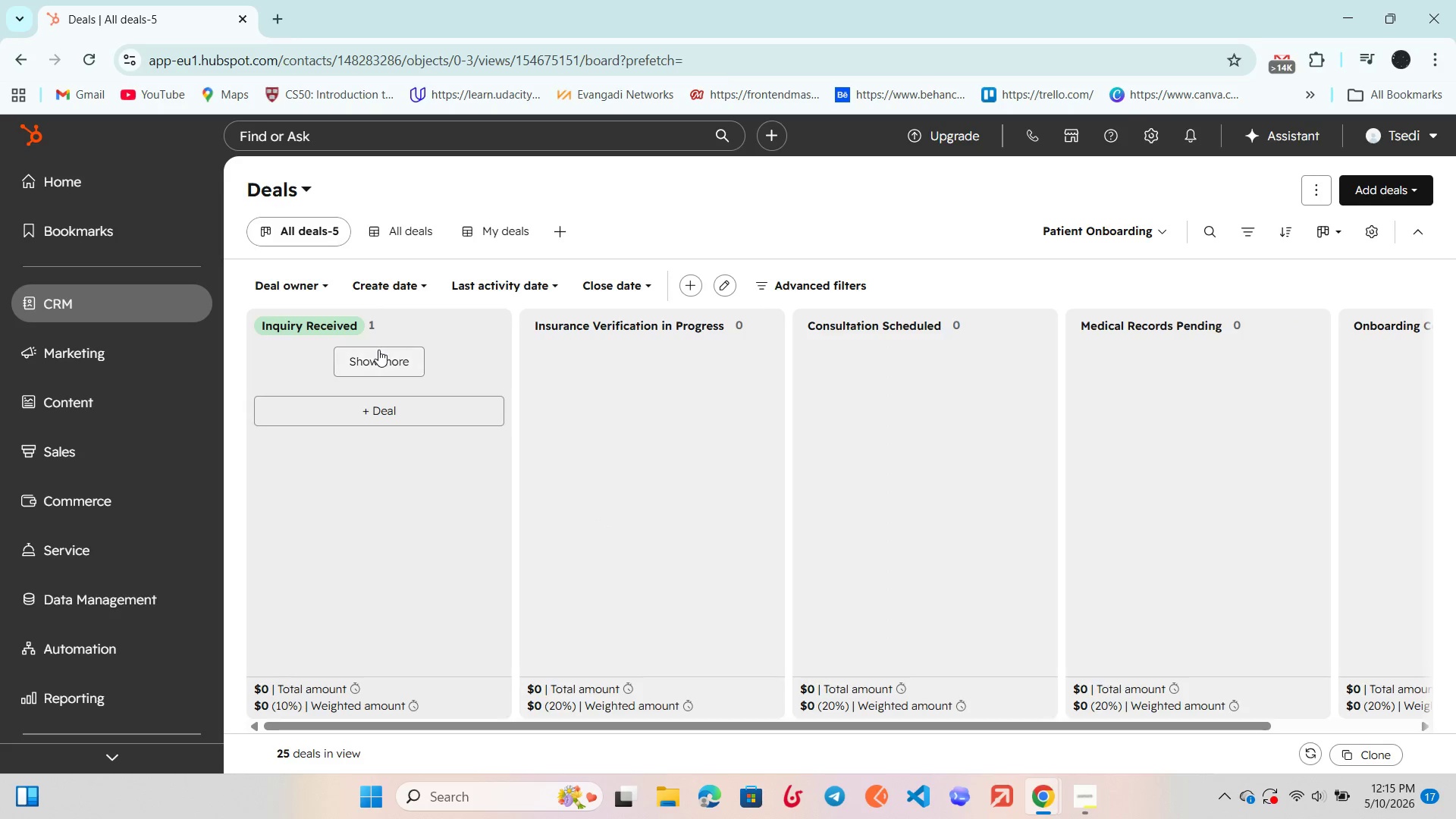 
left_click([378, 350])
 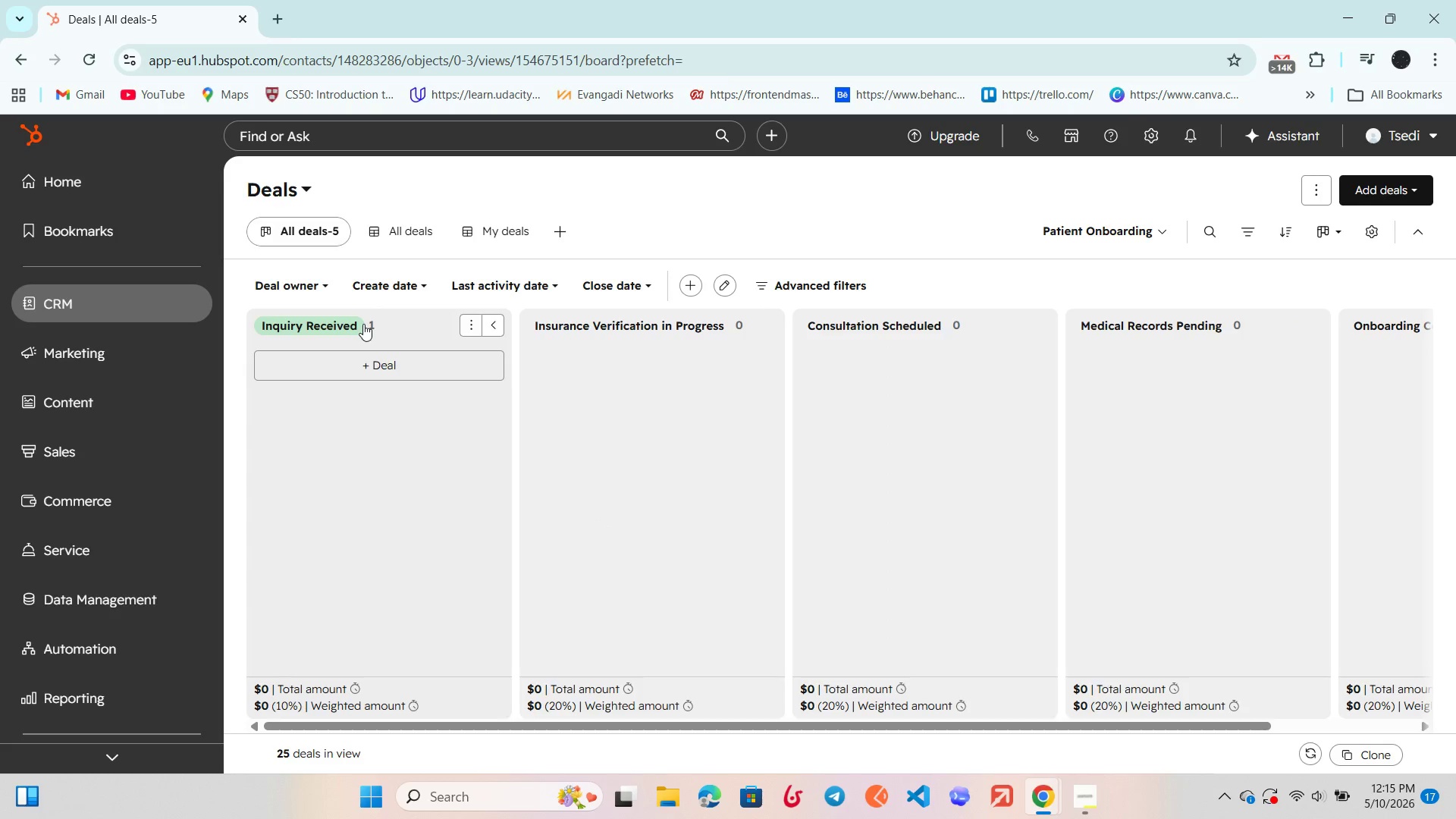 
left_click([368, 324])
 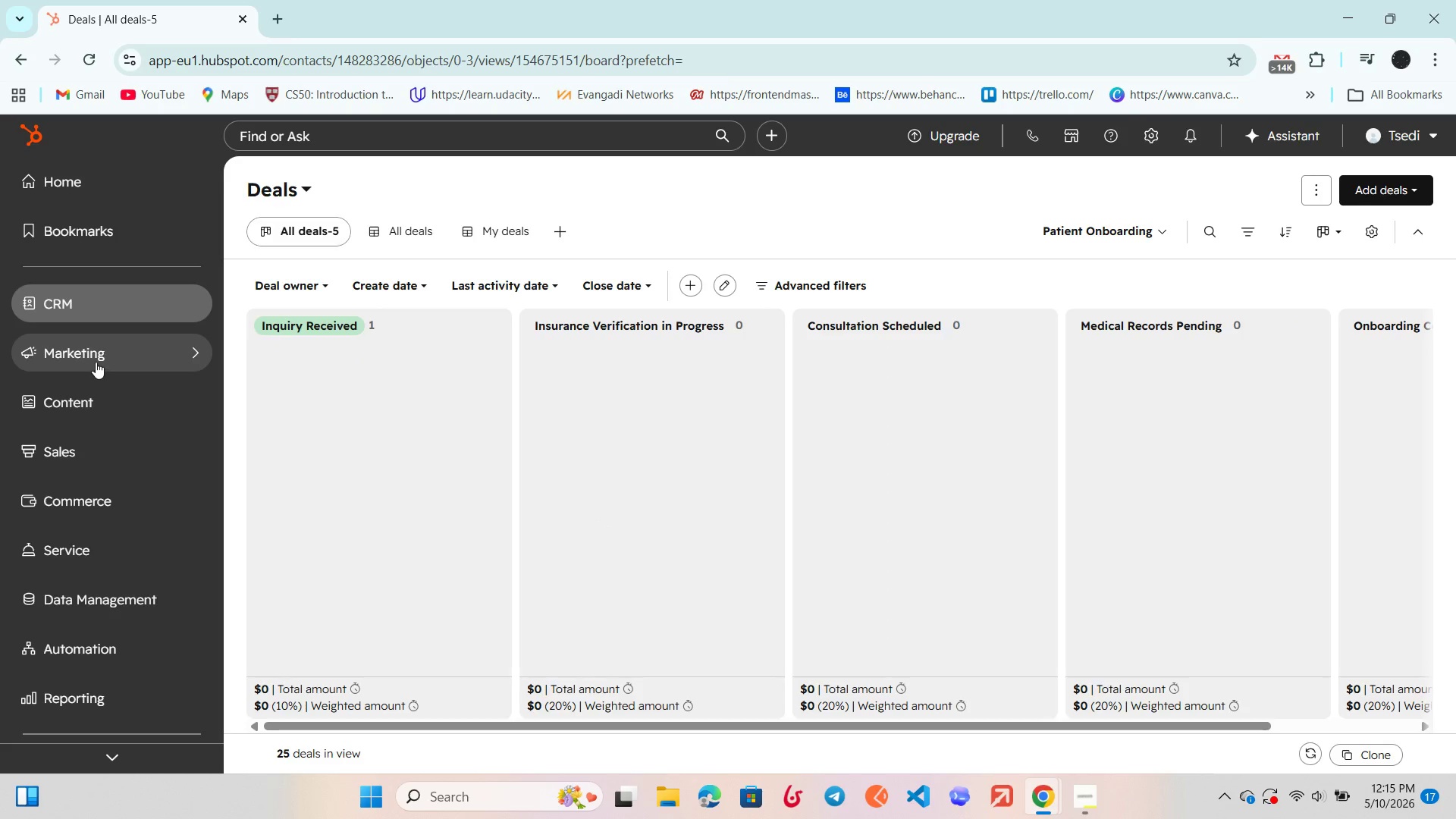 
left_click([96, 358])
 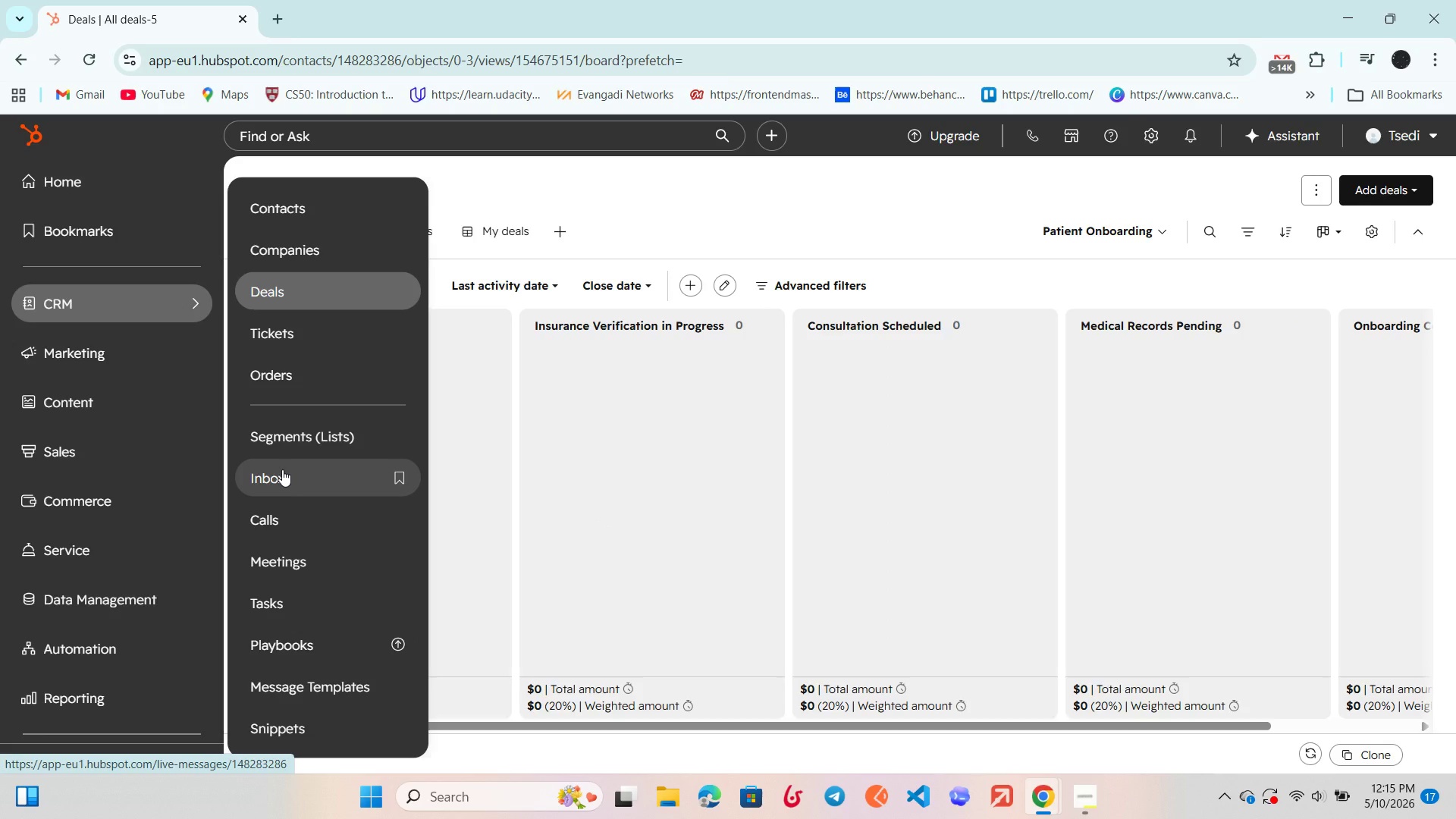 
wait(12.39)
 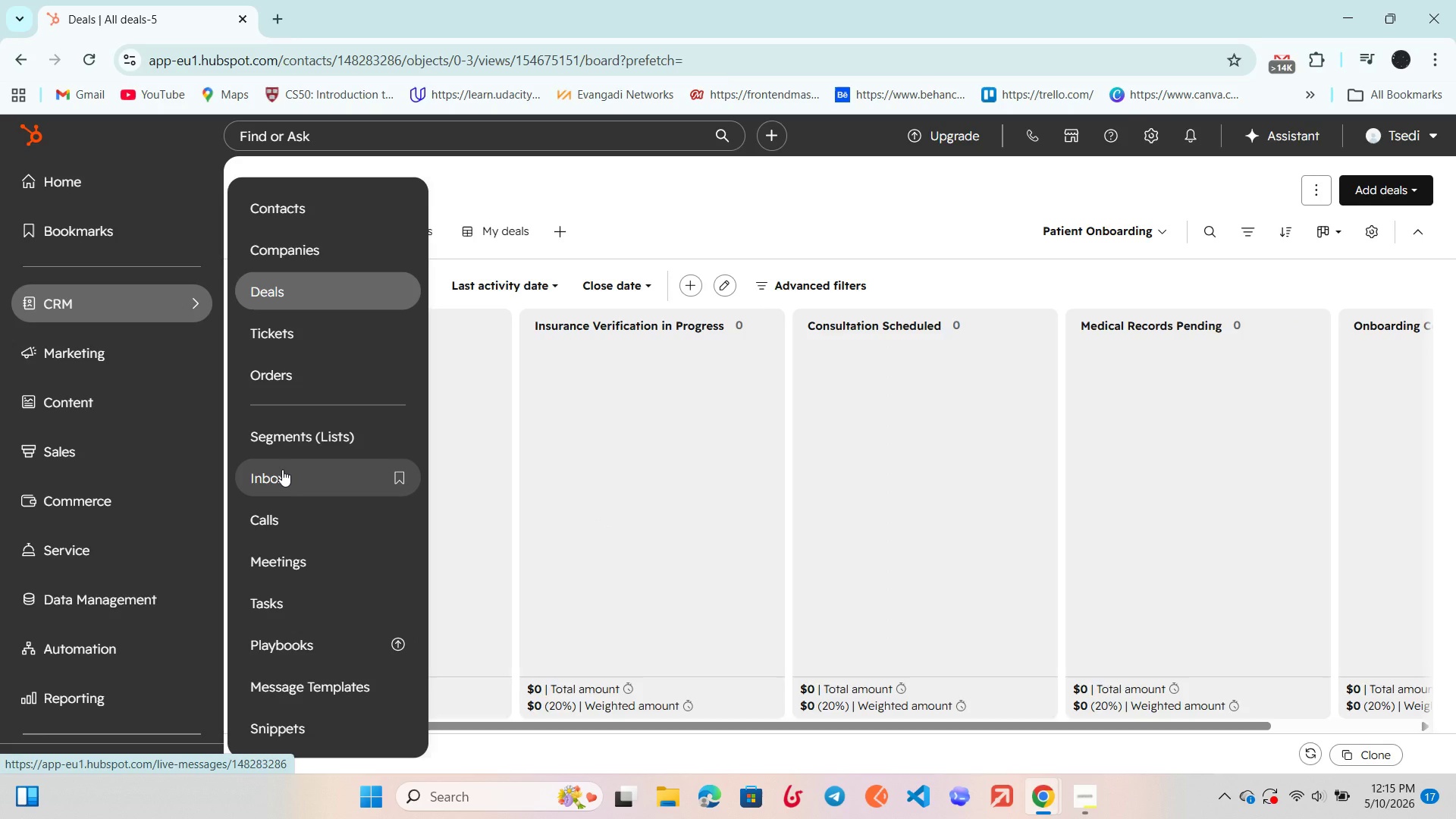 
left_click([299, 287])
 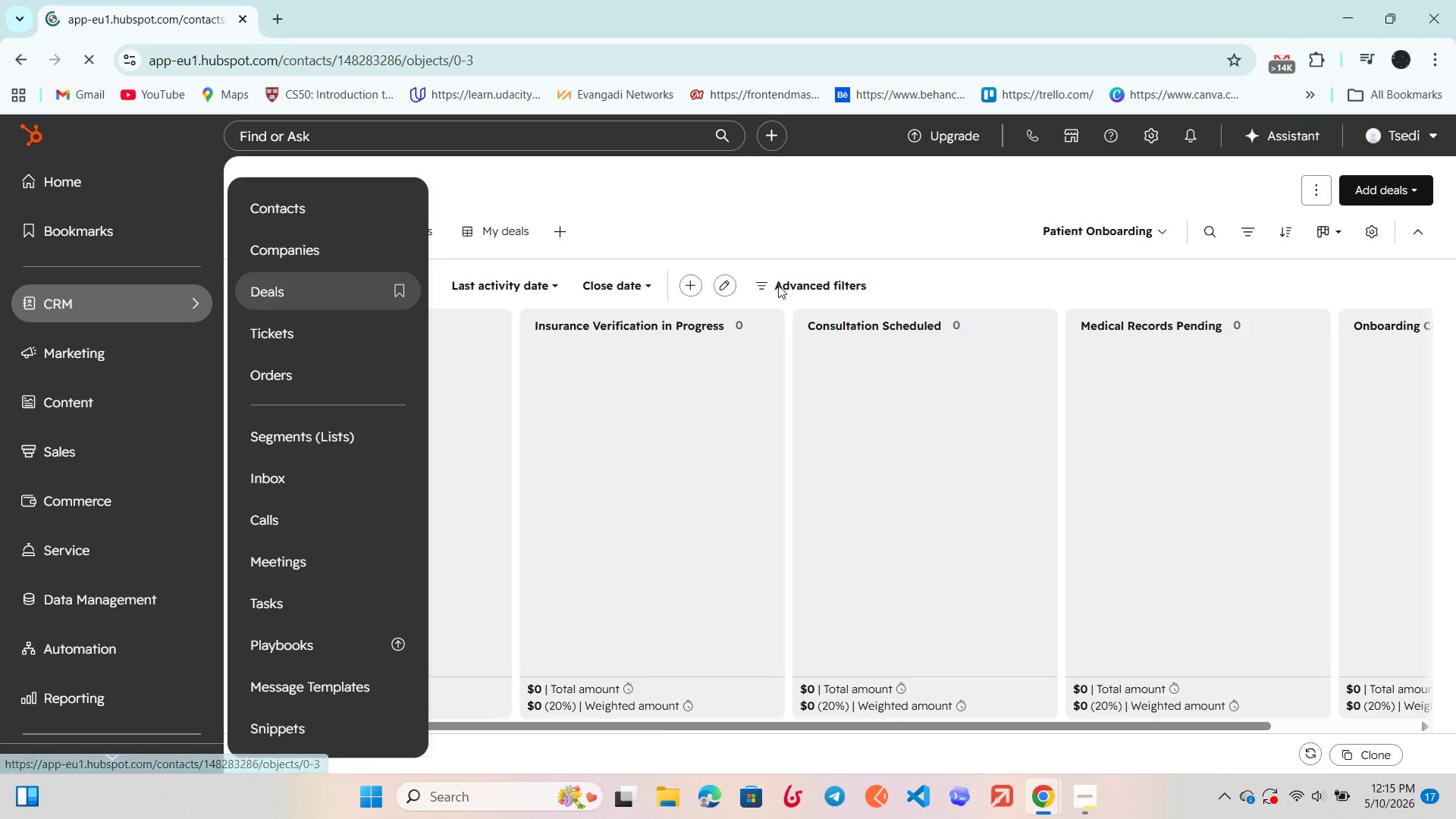 
mouse_move([802, 266])
 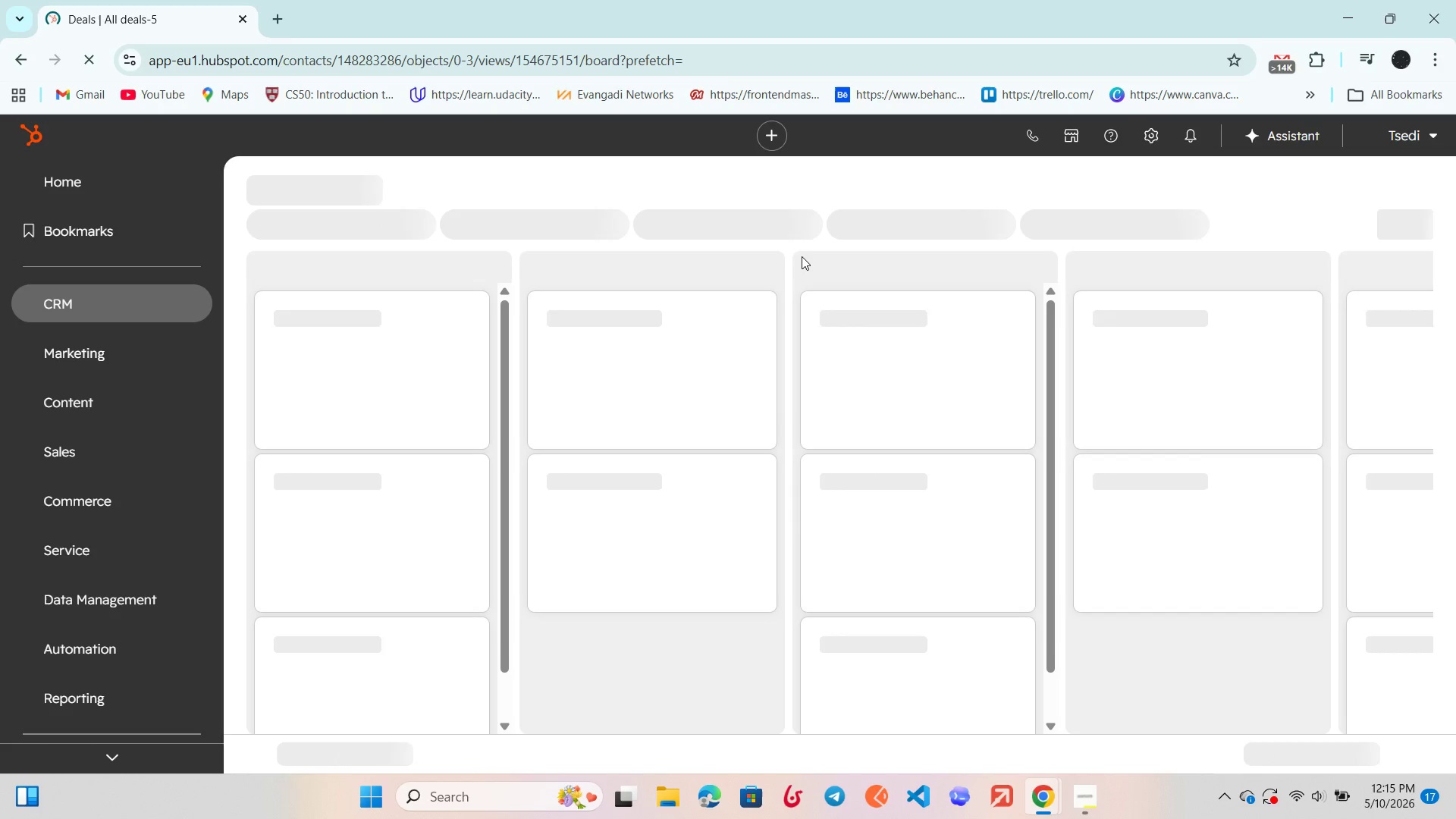 
mouse_move([780, 263])
 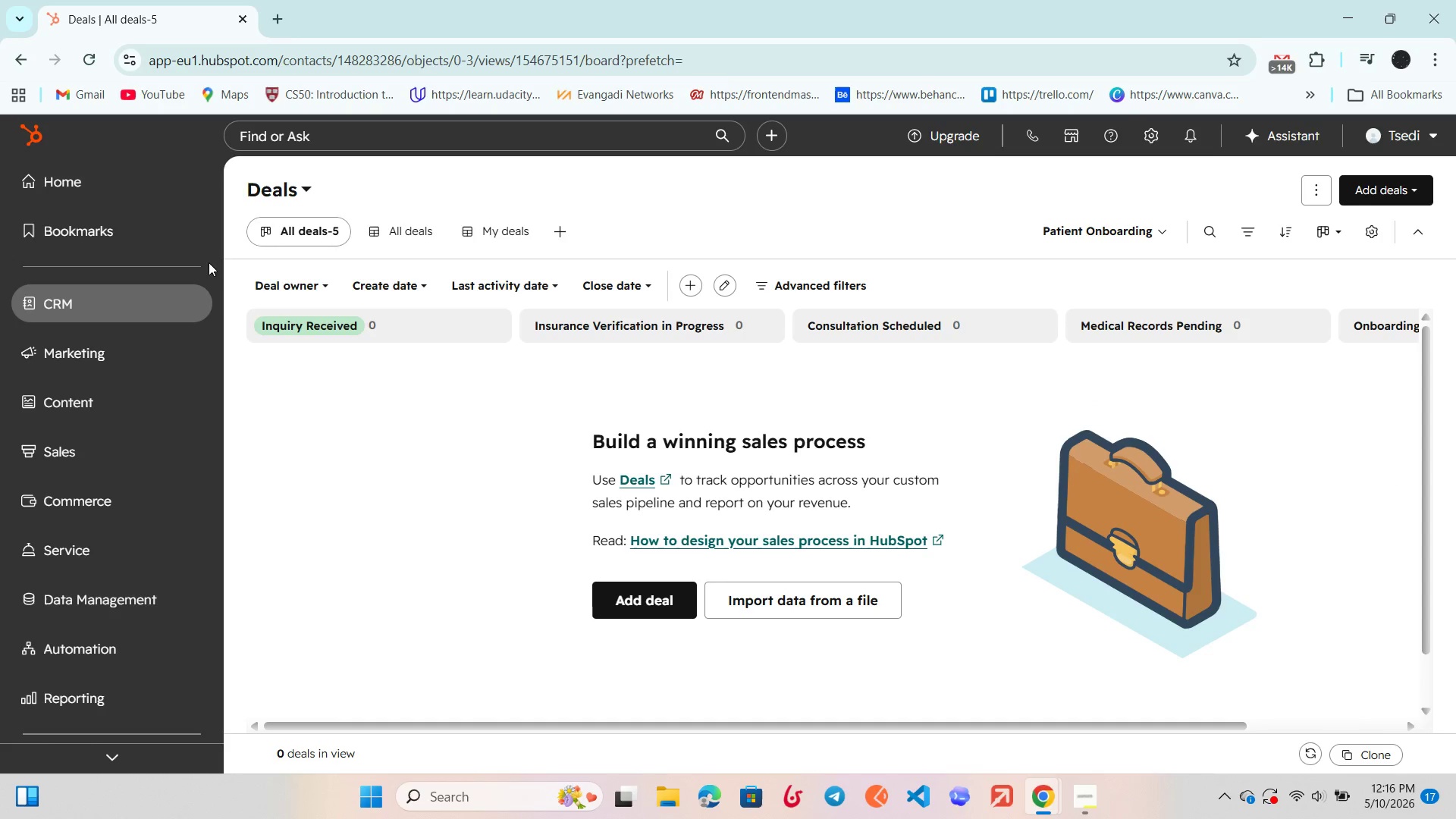 
left_click([111, 320])
 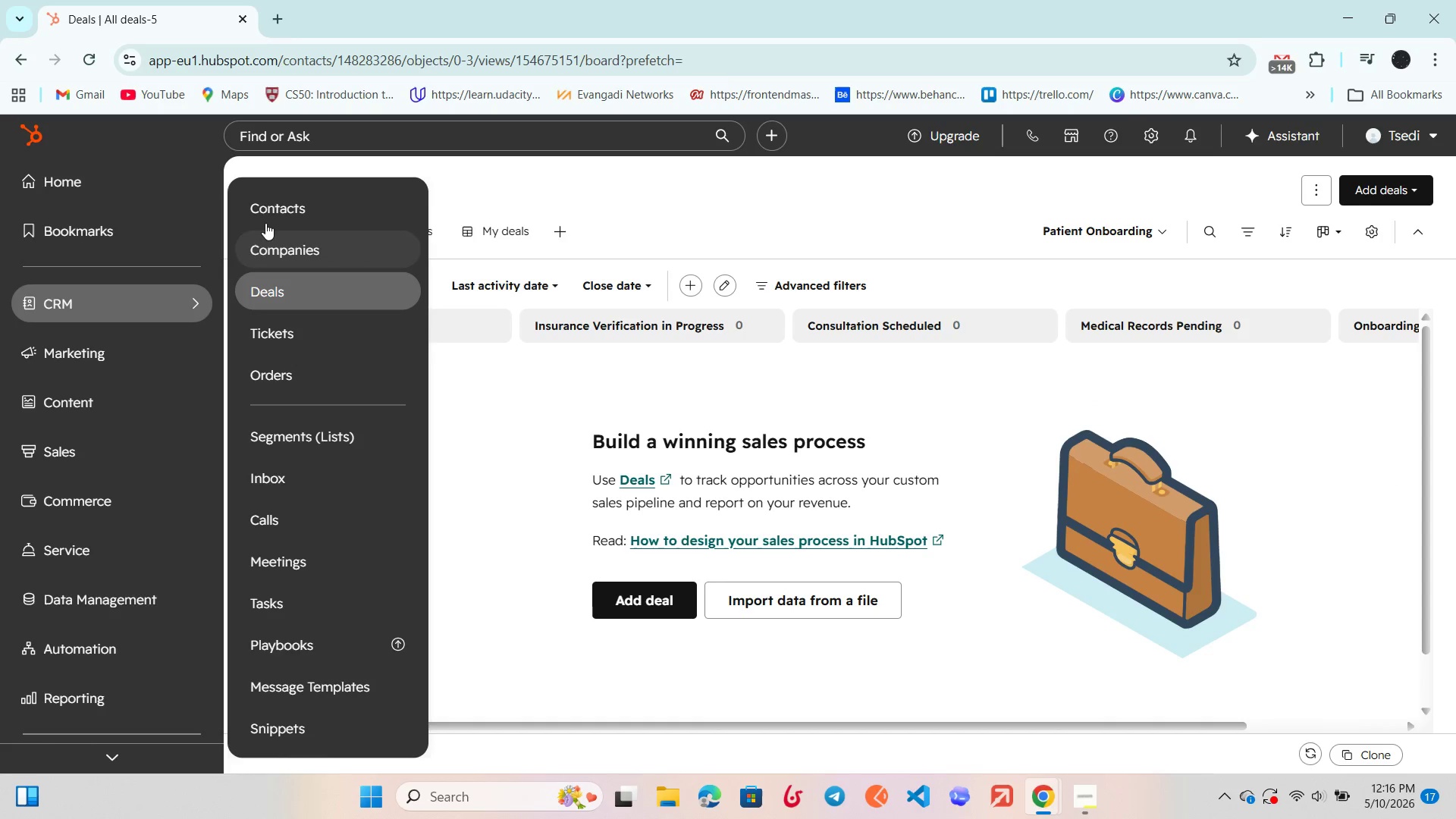 
left_click([269, 221])
 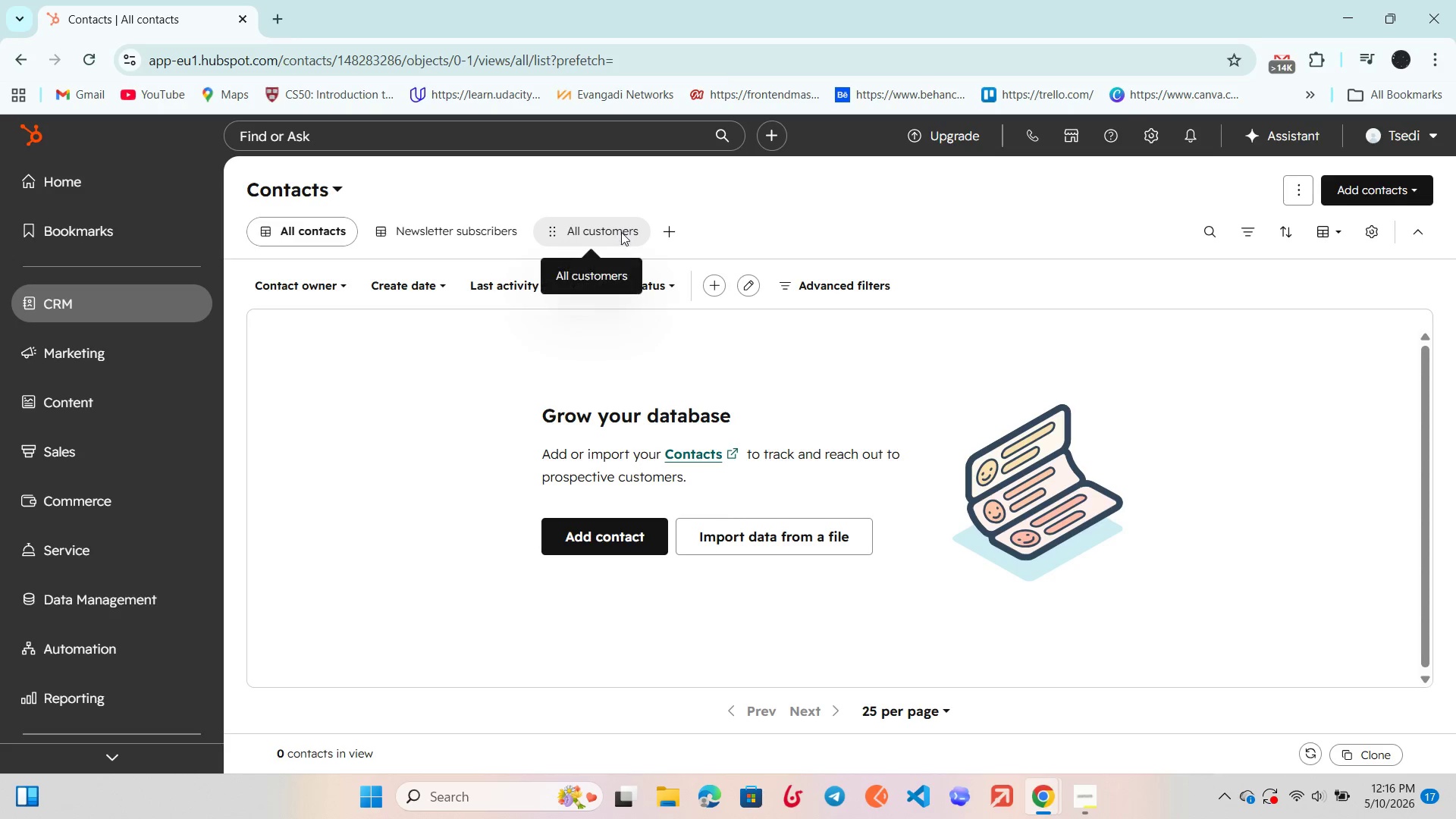 
wait(7.53)
 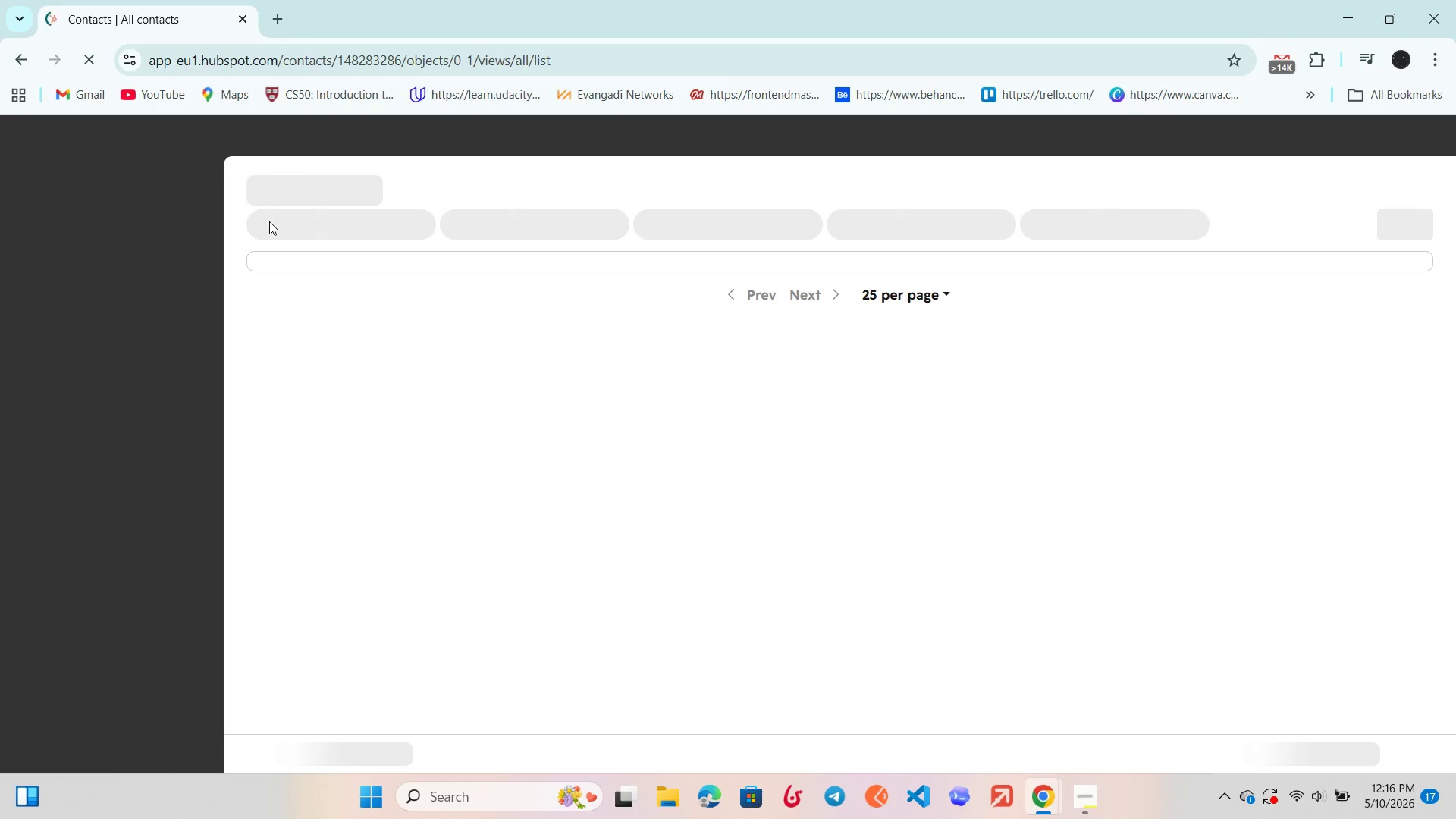 
left_click([828, 285])
 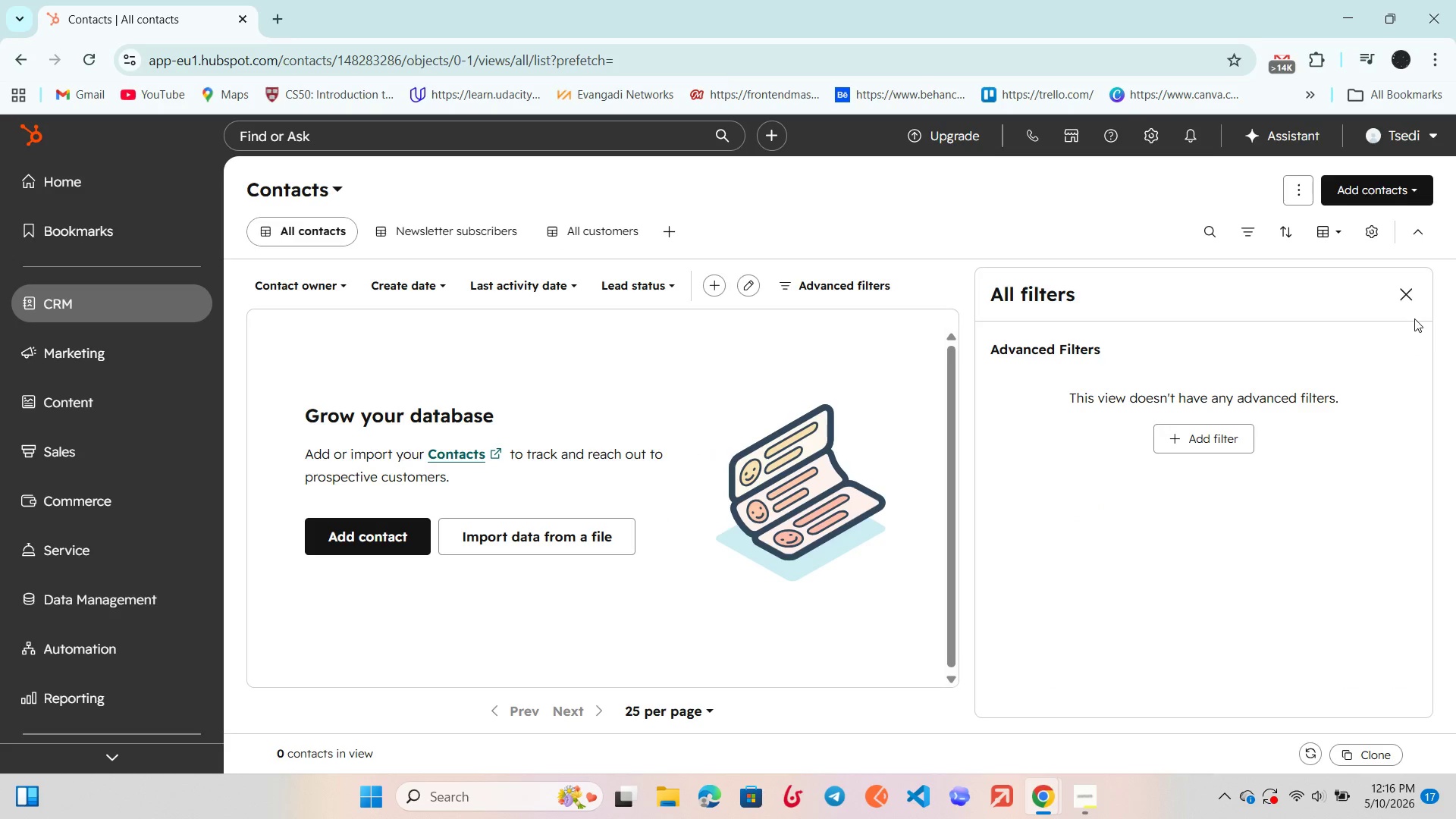 
left_click([1410, 306])
 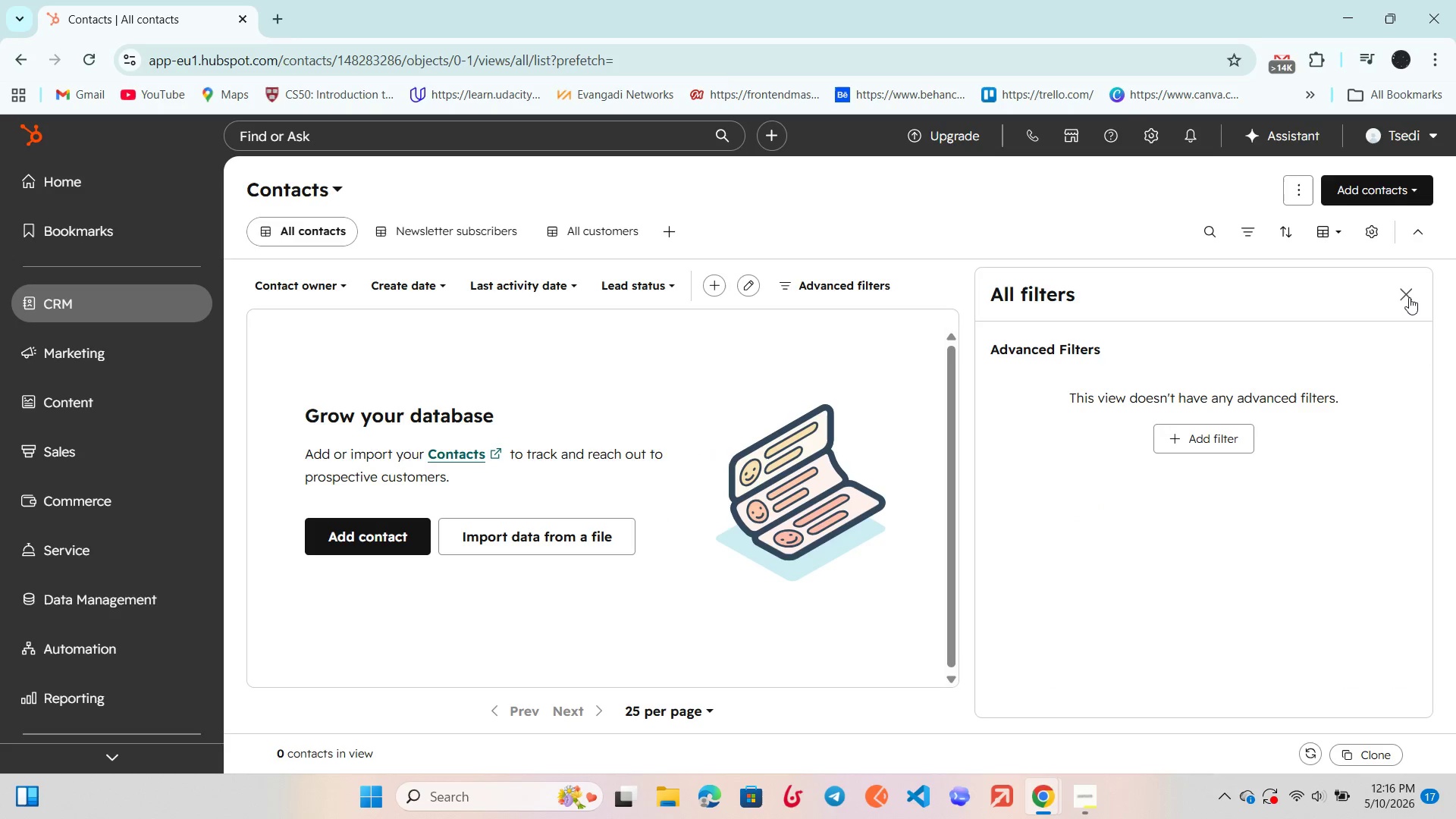 
left_click([1409, 297])
 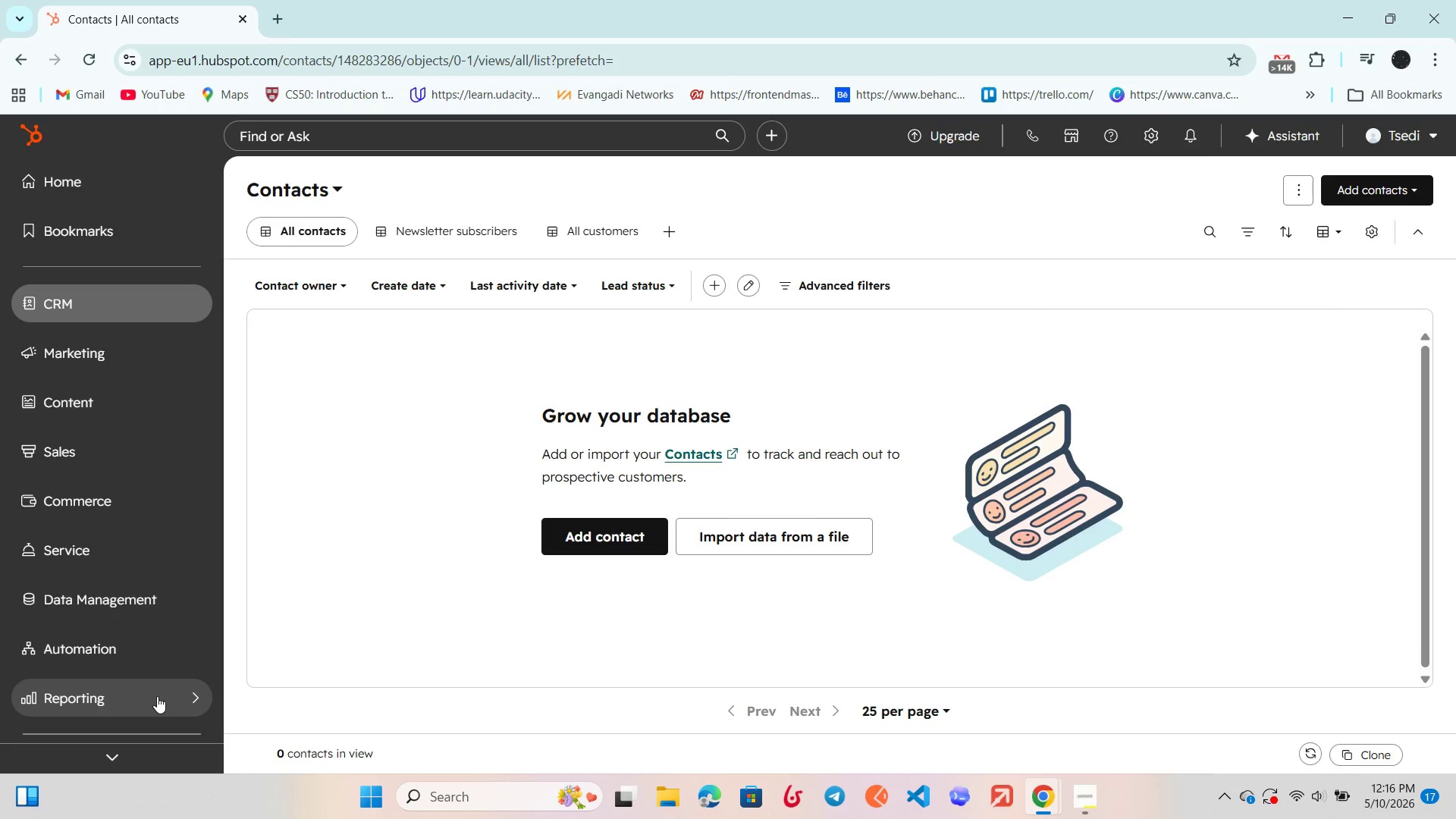 
left_click([155, 695])
 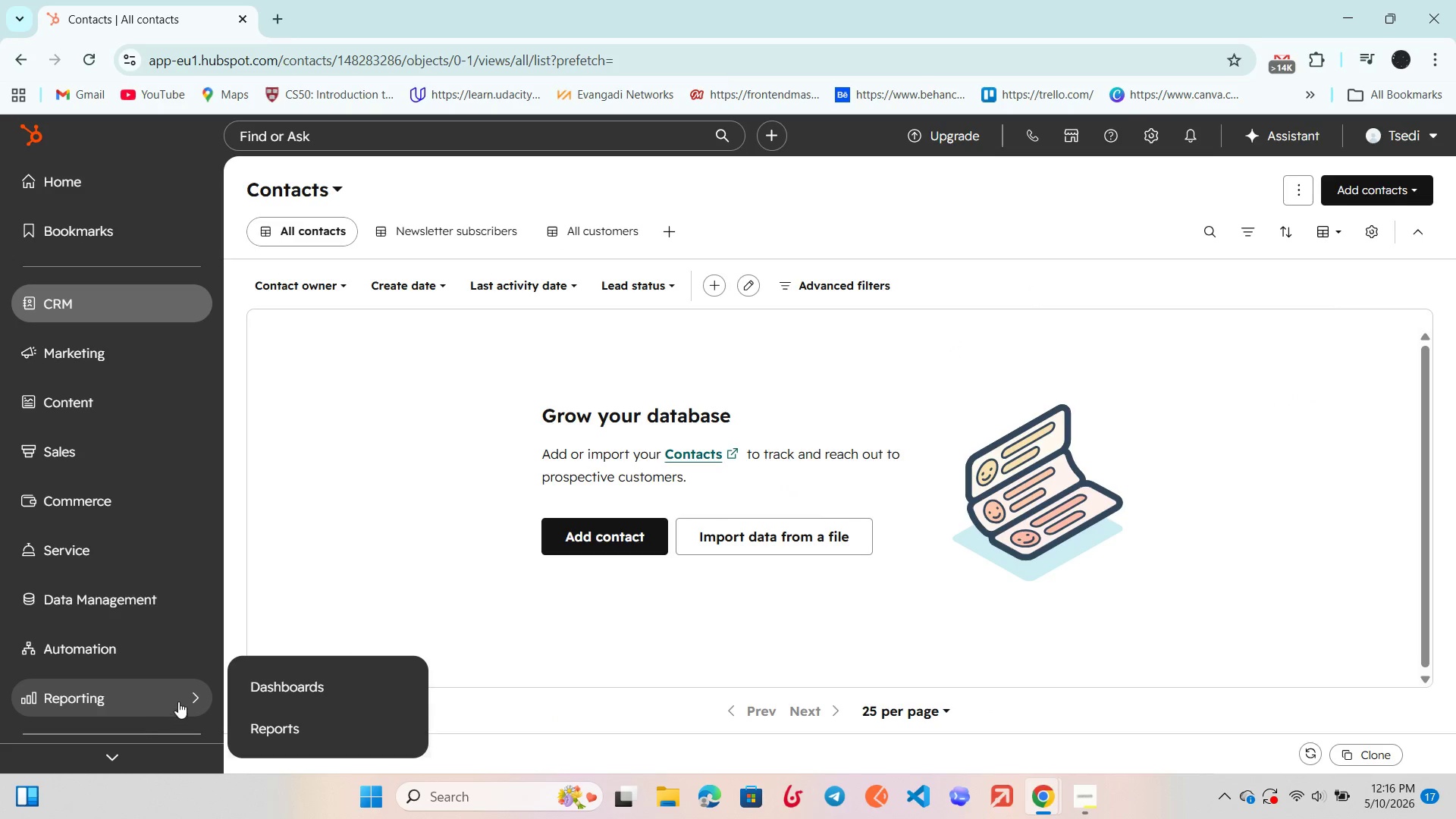 
left_click([263, 677])
 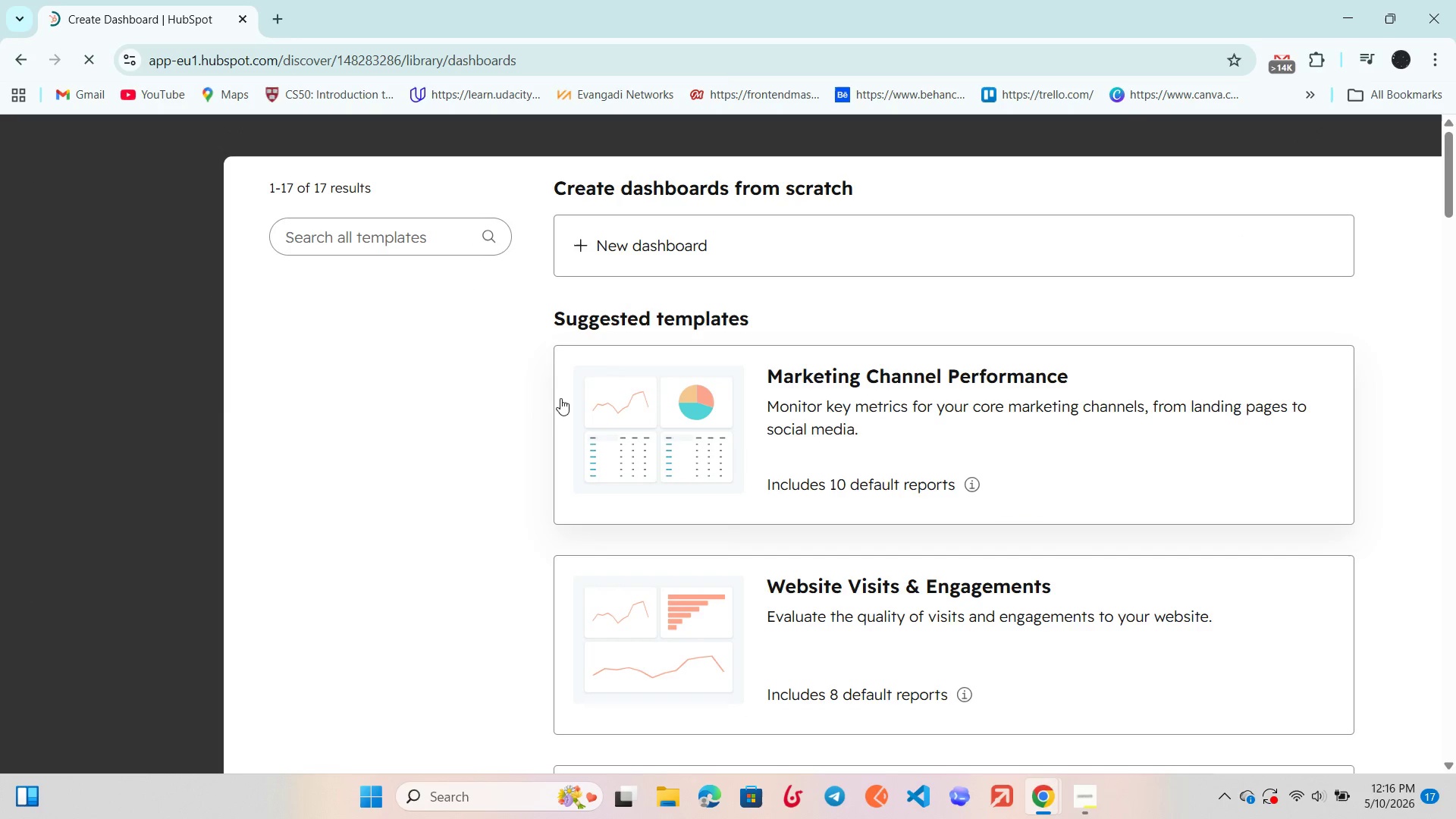 
wait(6.19)
 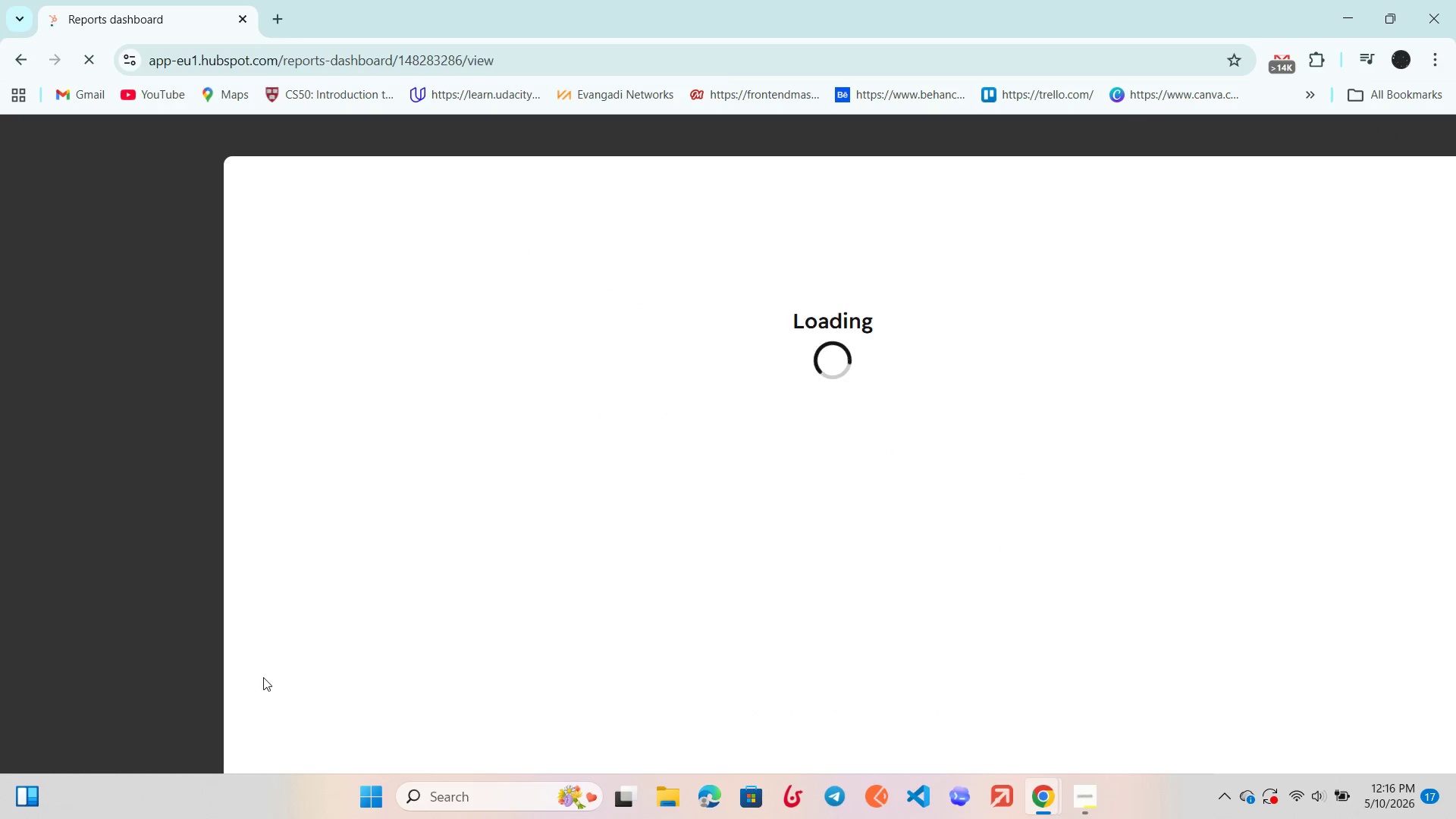 
left_click([1156, 136])
 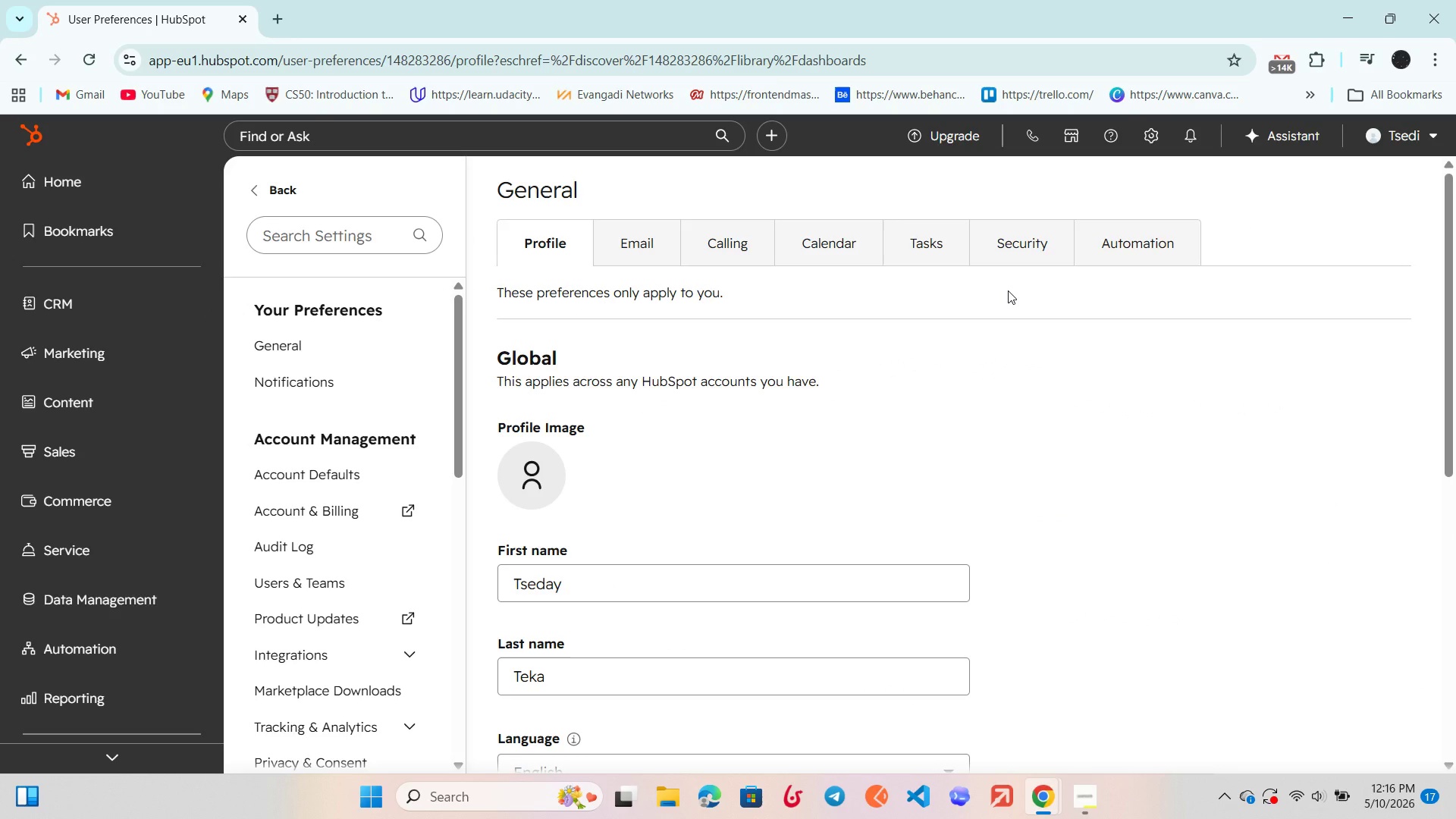 
wait(12.23)
 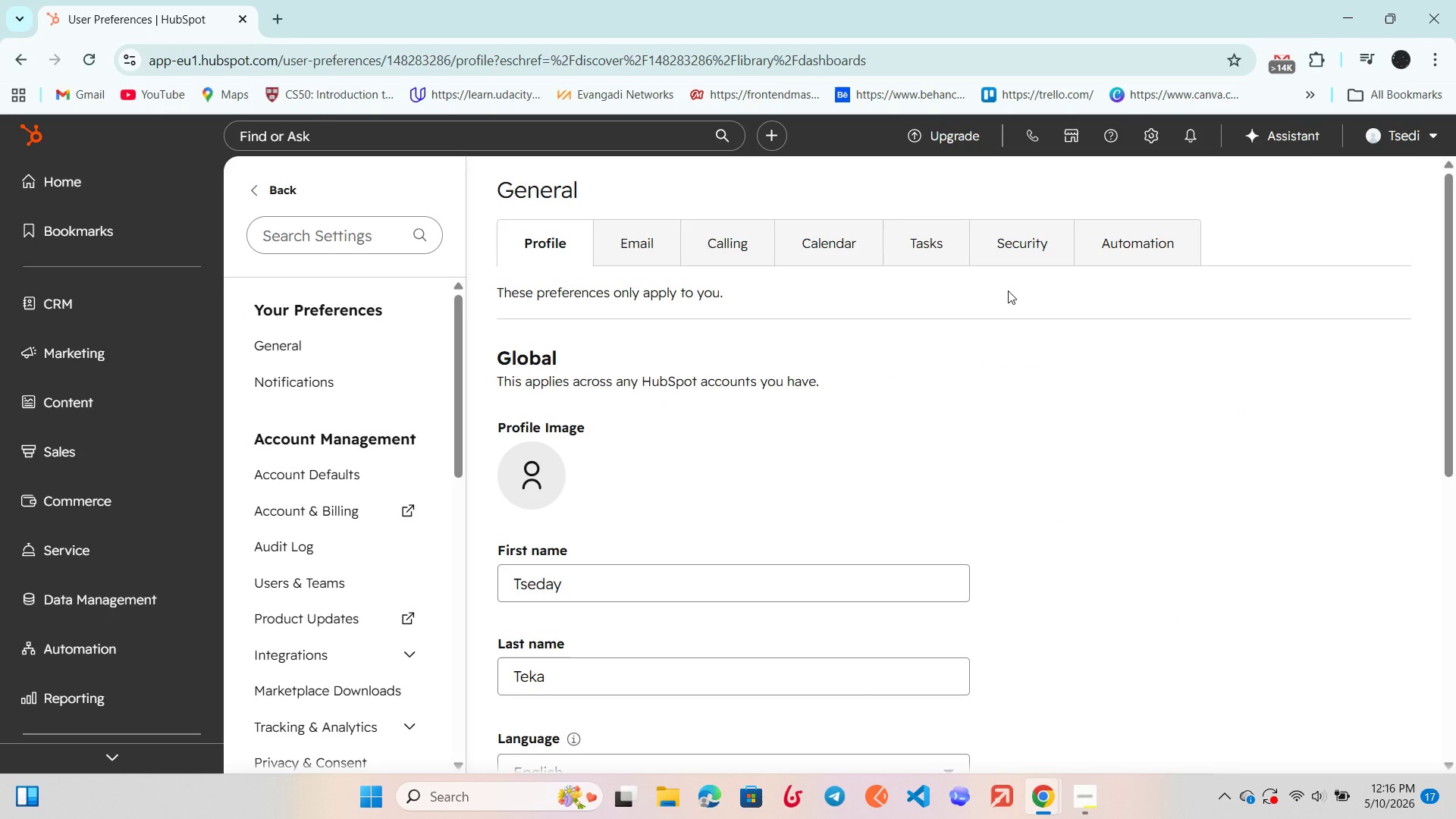 
left_click([308, 598])
 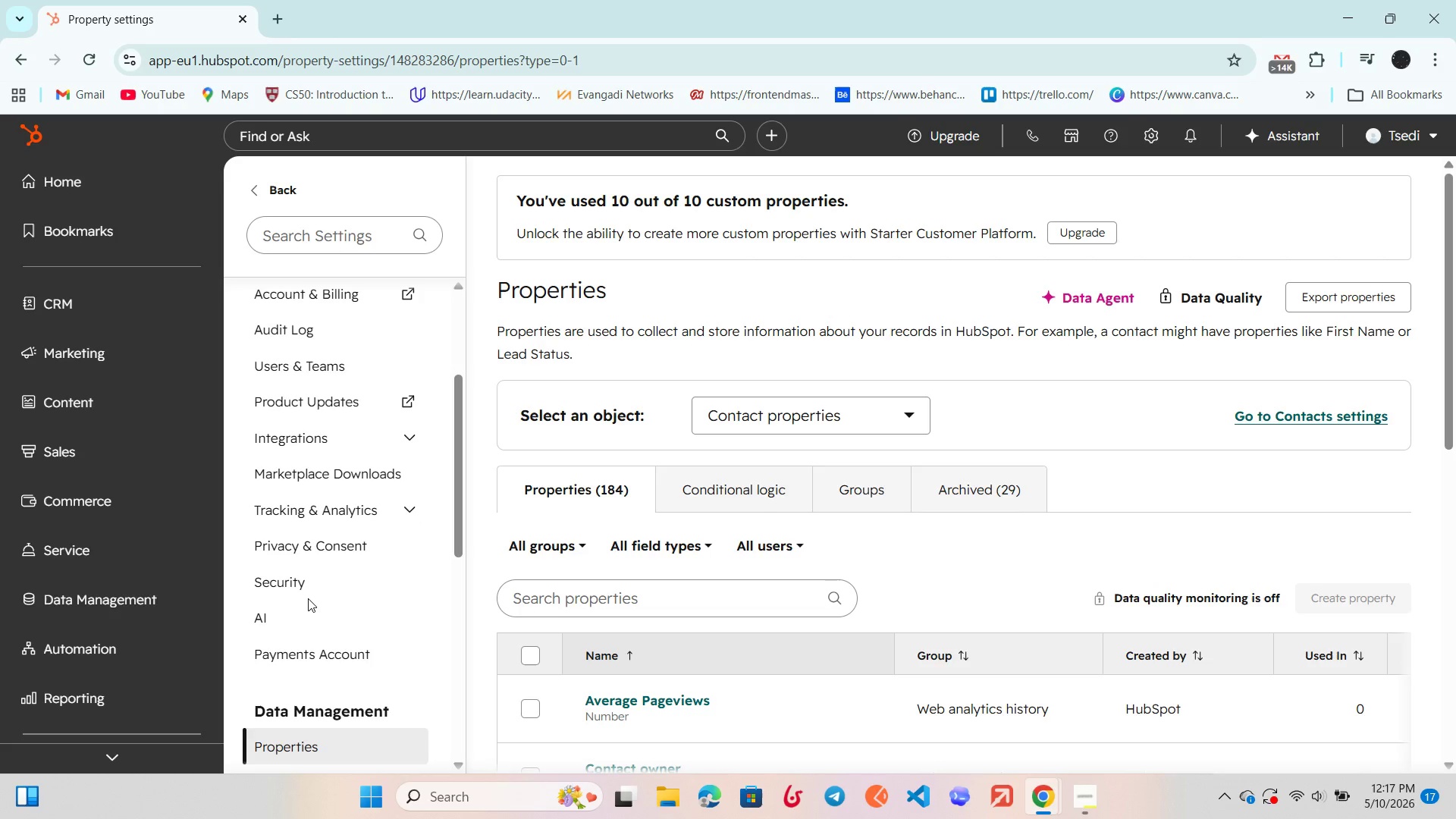 
wait(48.2)
 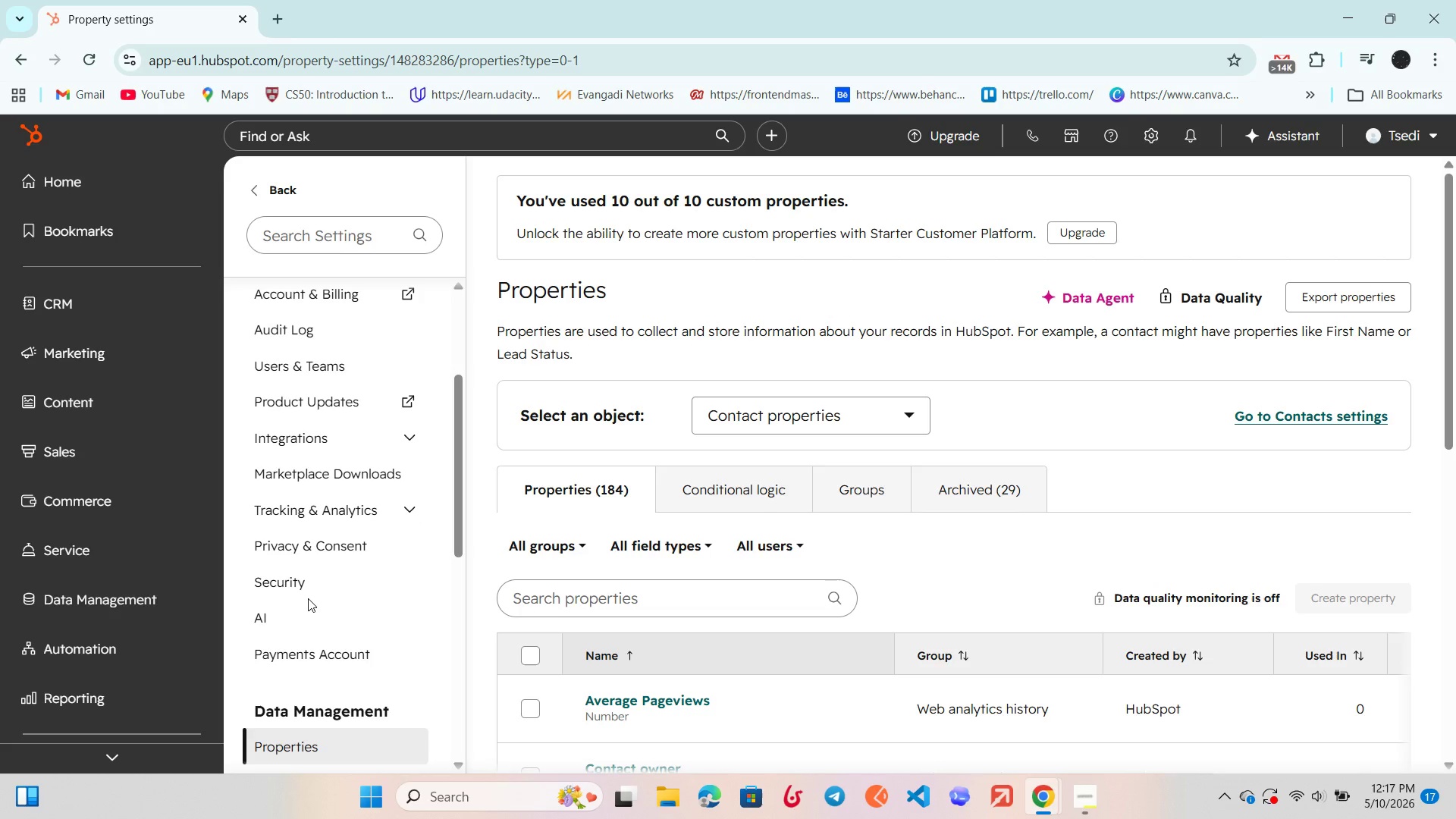 
left_click([786, 544])
 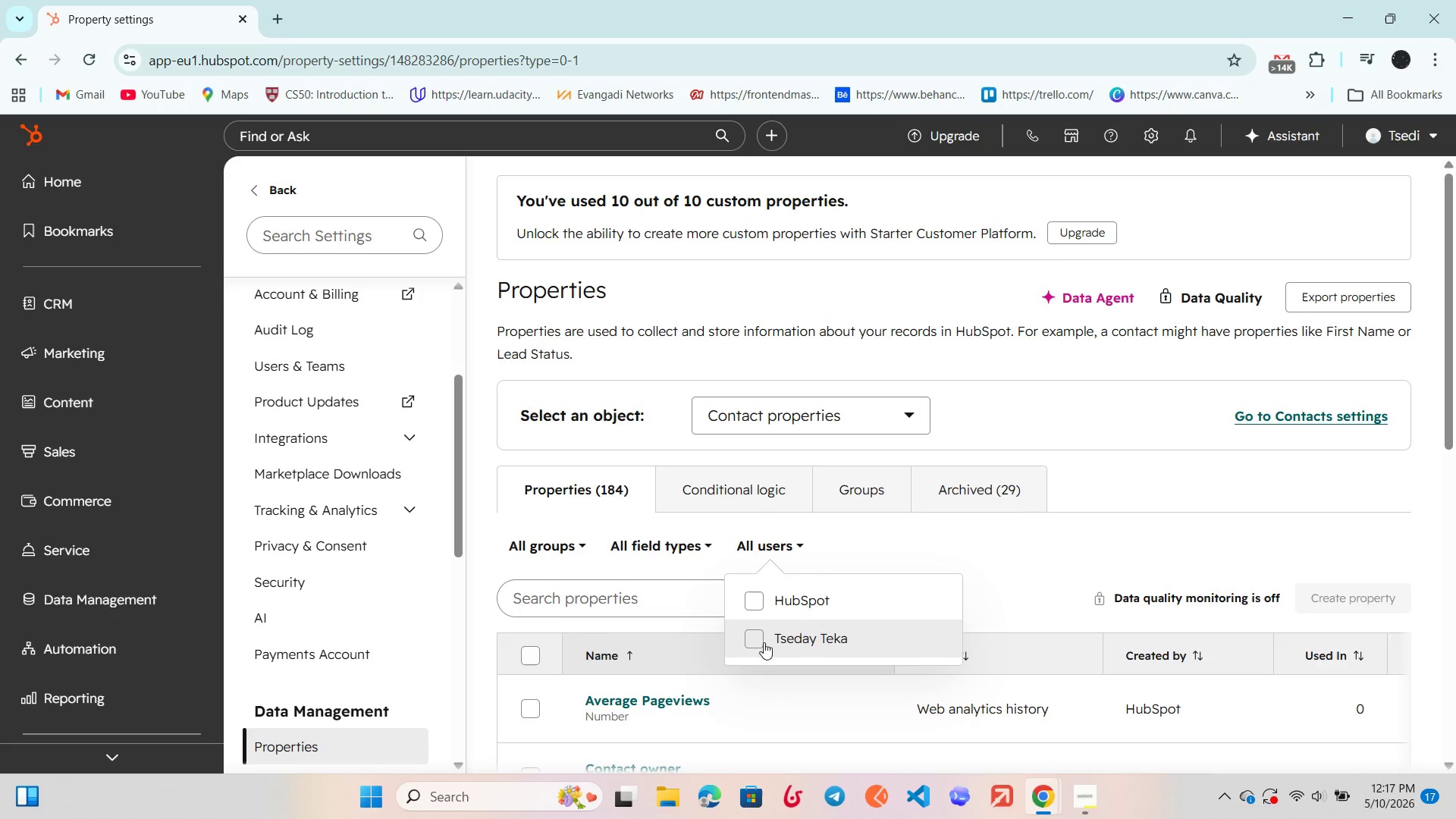 
left_click([761, 640])
 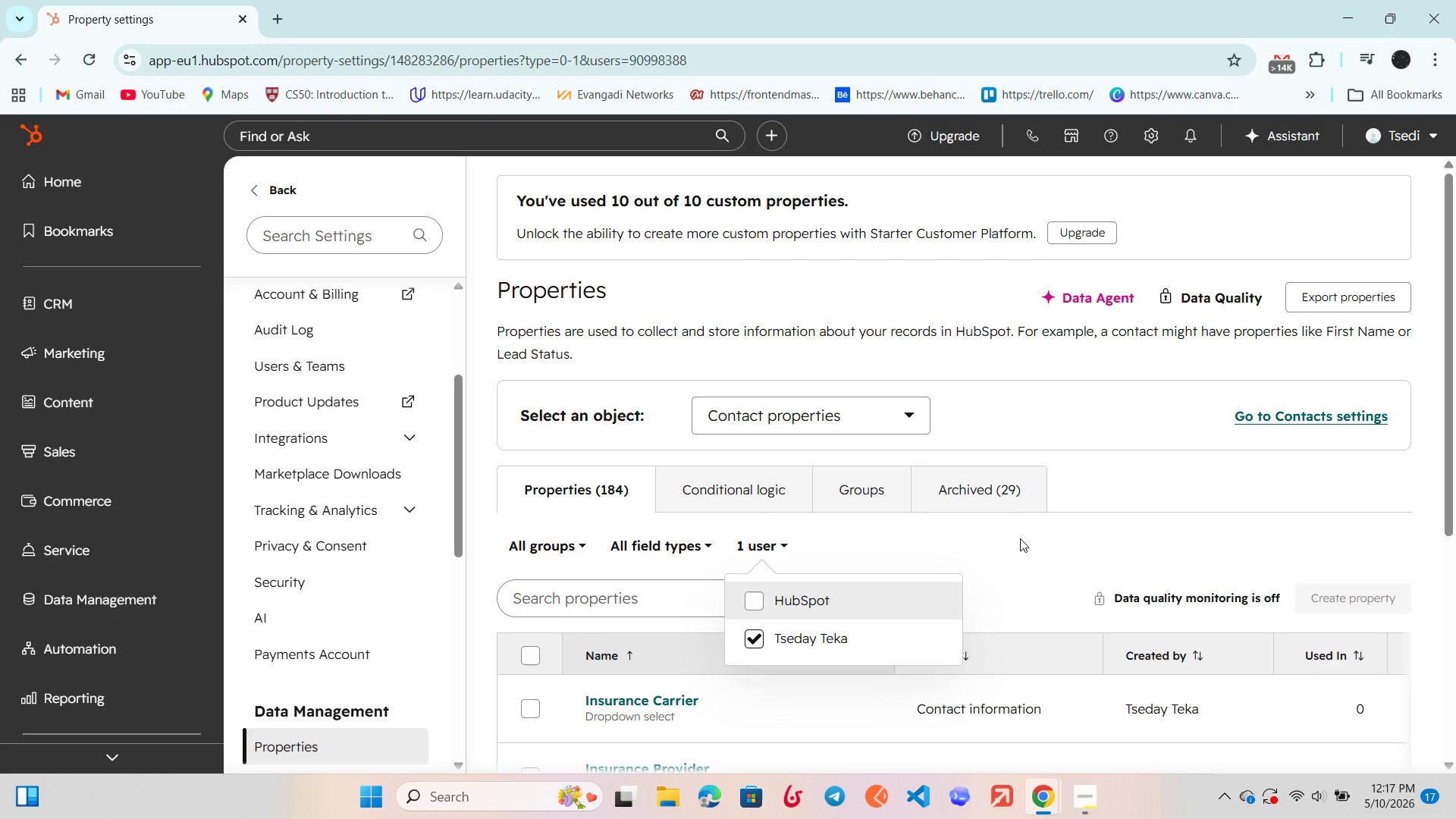 
left_click([1020, 538])
 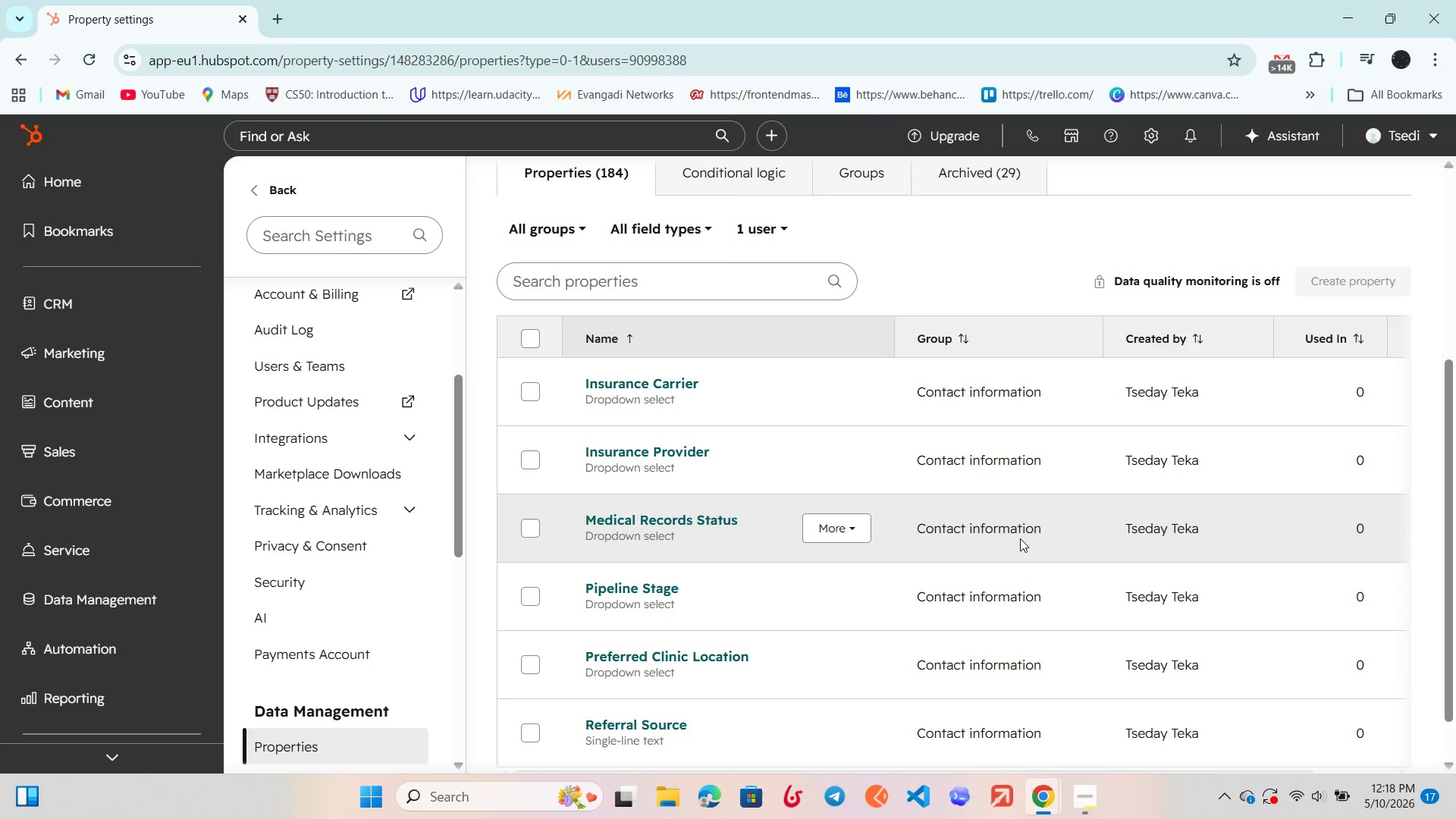 
wait(45.97)
 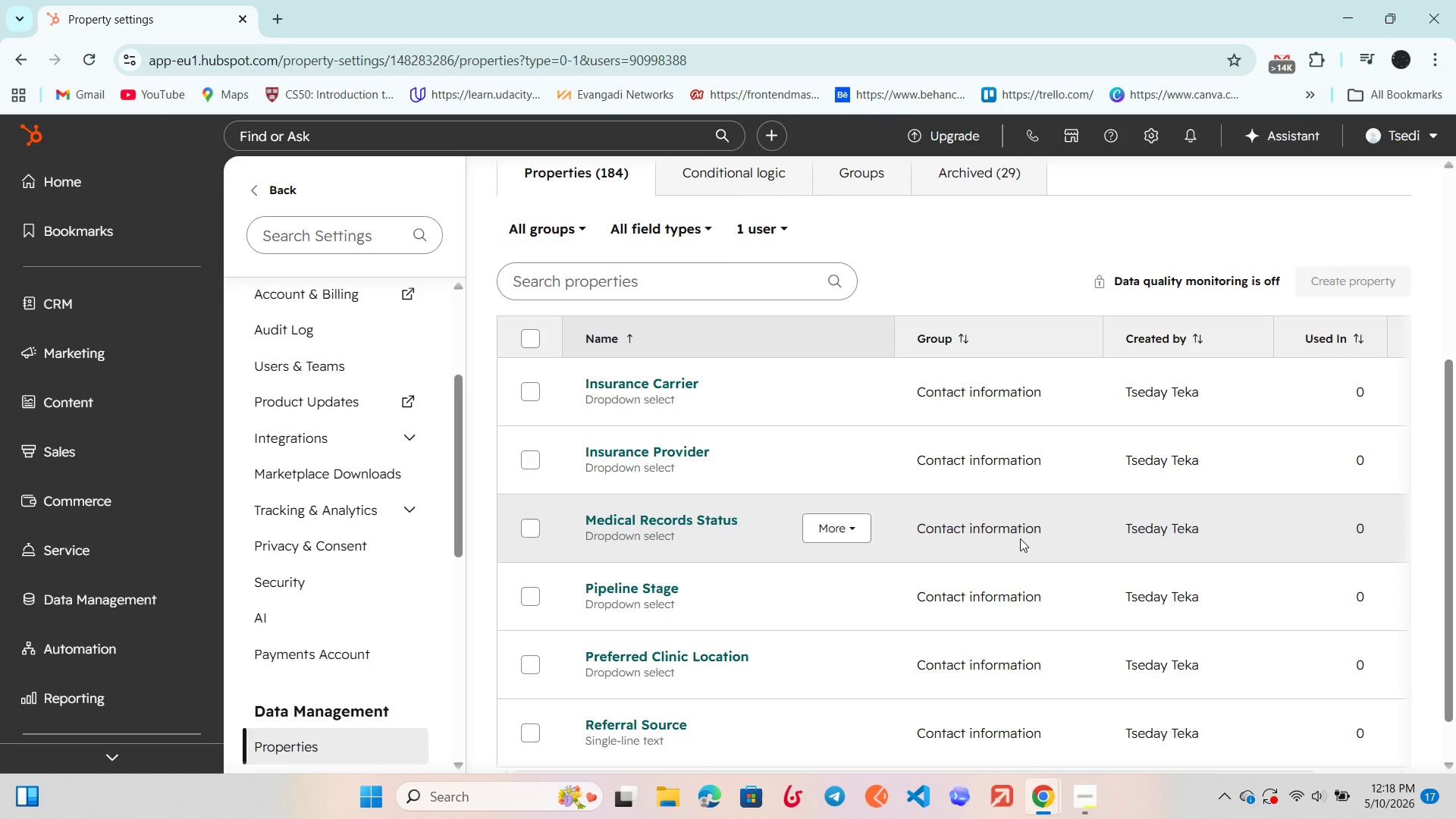 
left_click([527, 309])
 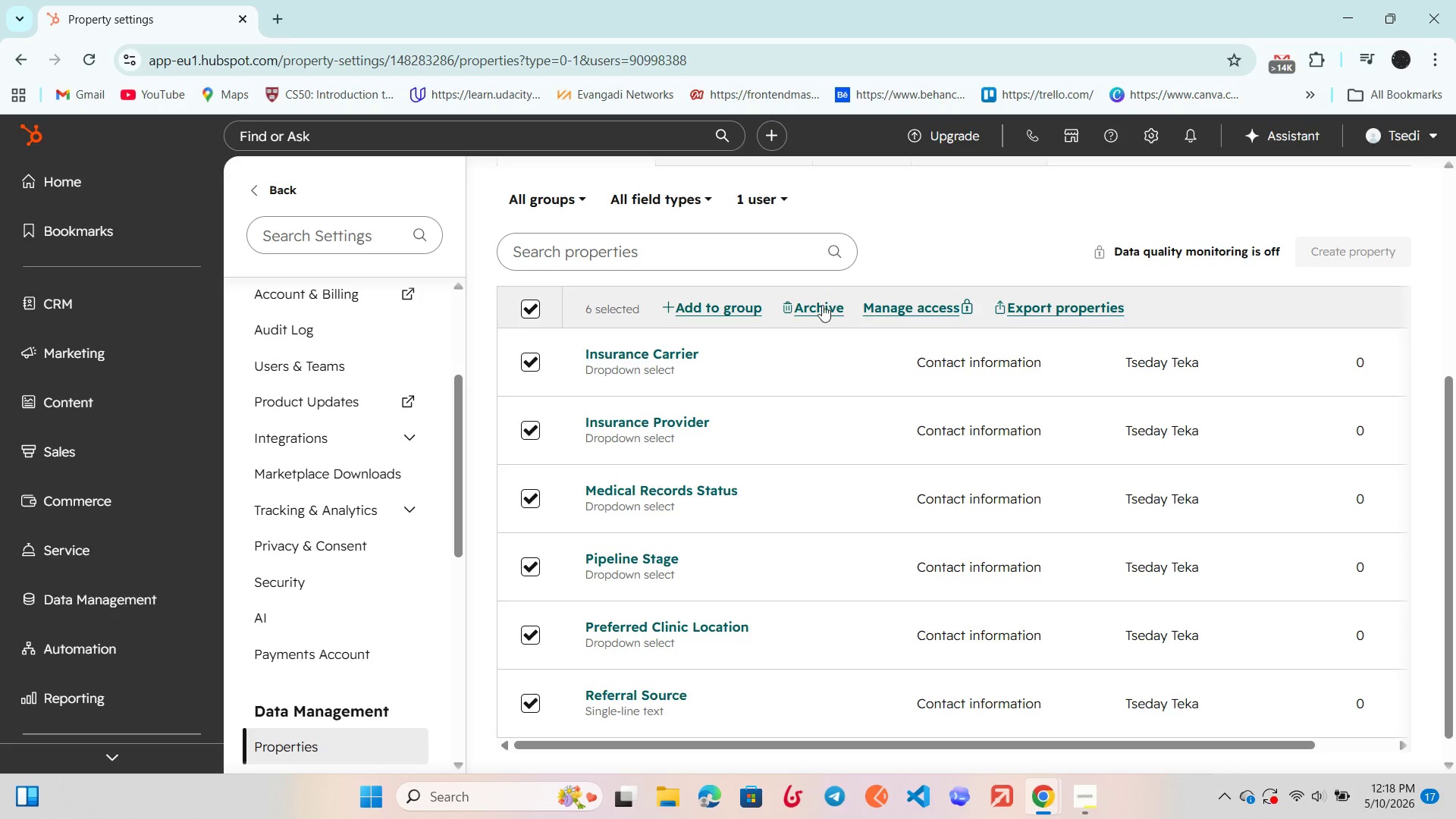 
left_click([803, 306])